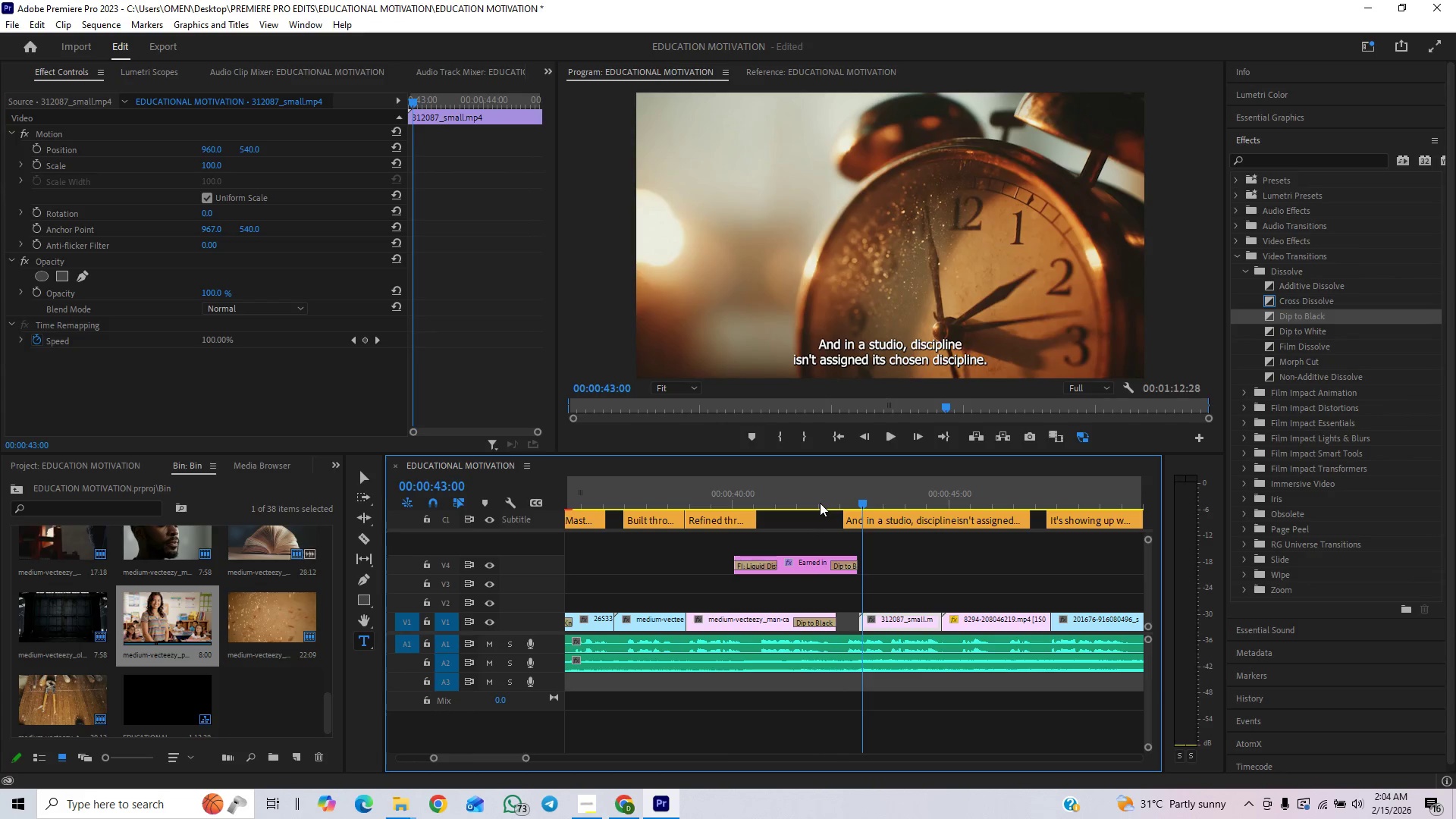 
left_click([820, 503])
 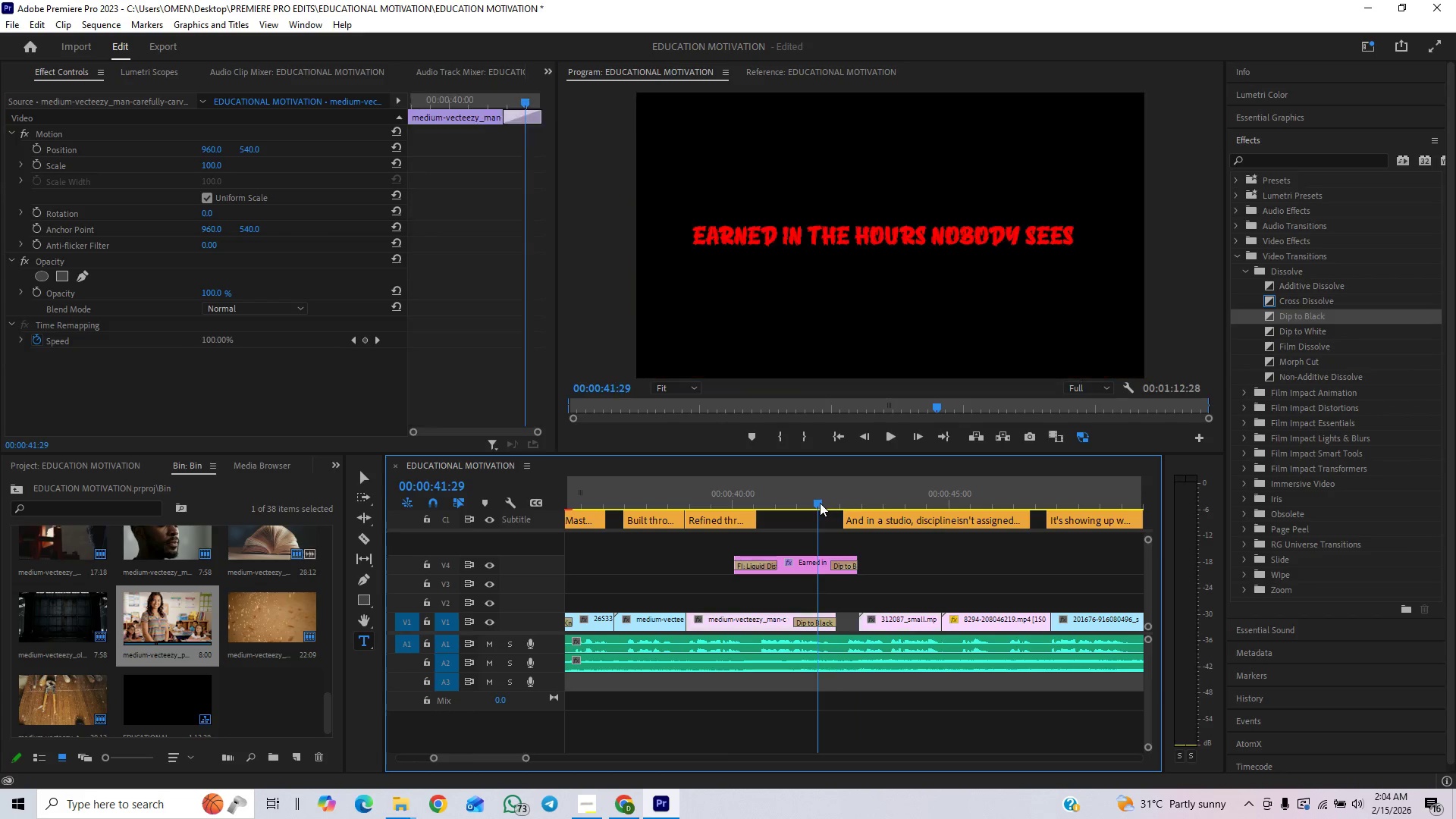 
key(Space)
 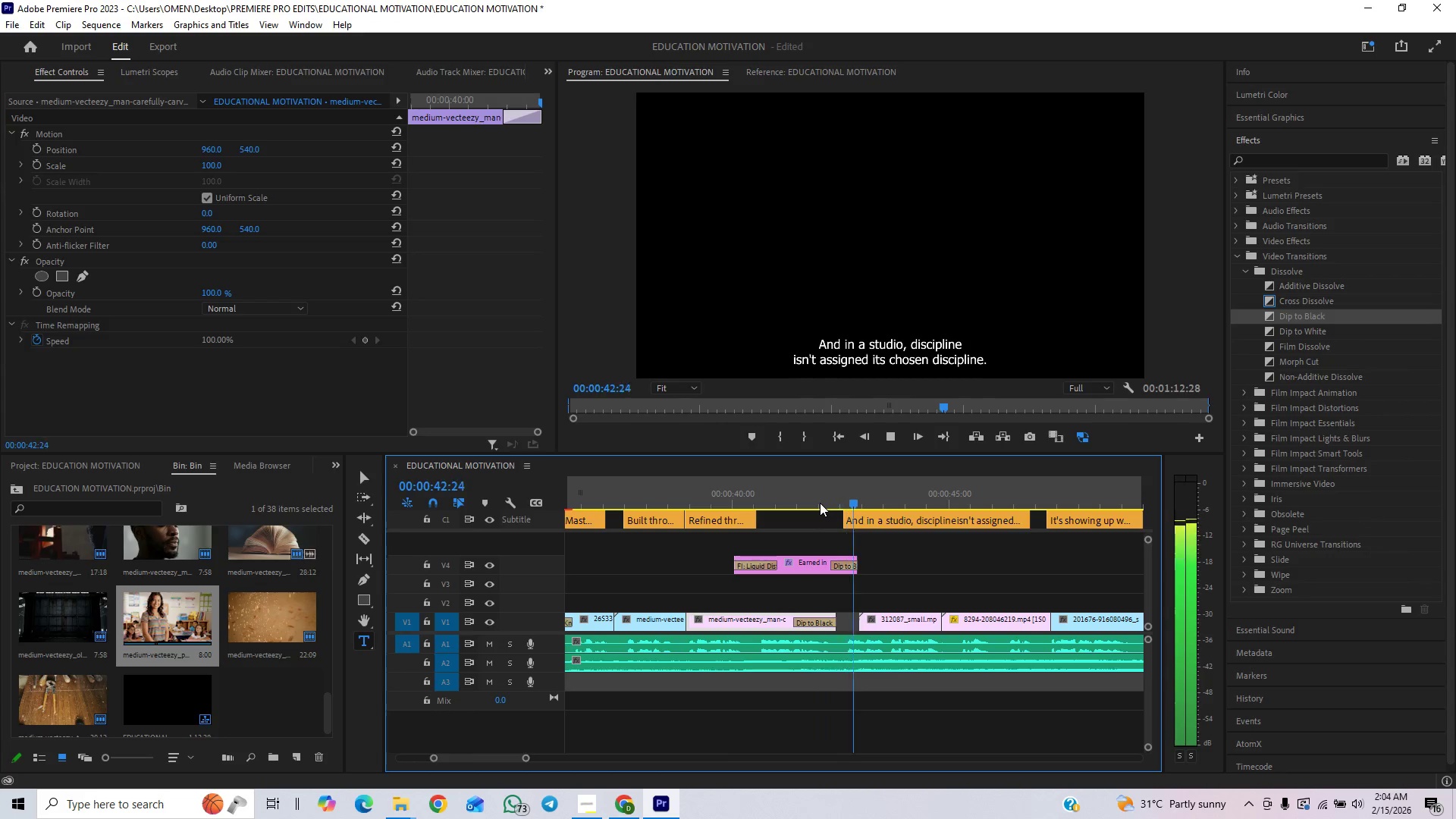 
key(Space)
 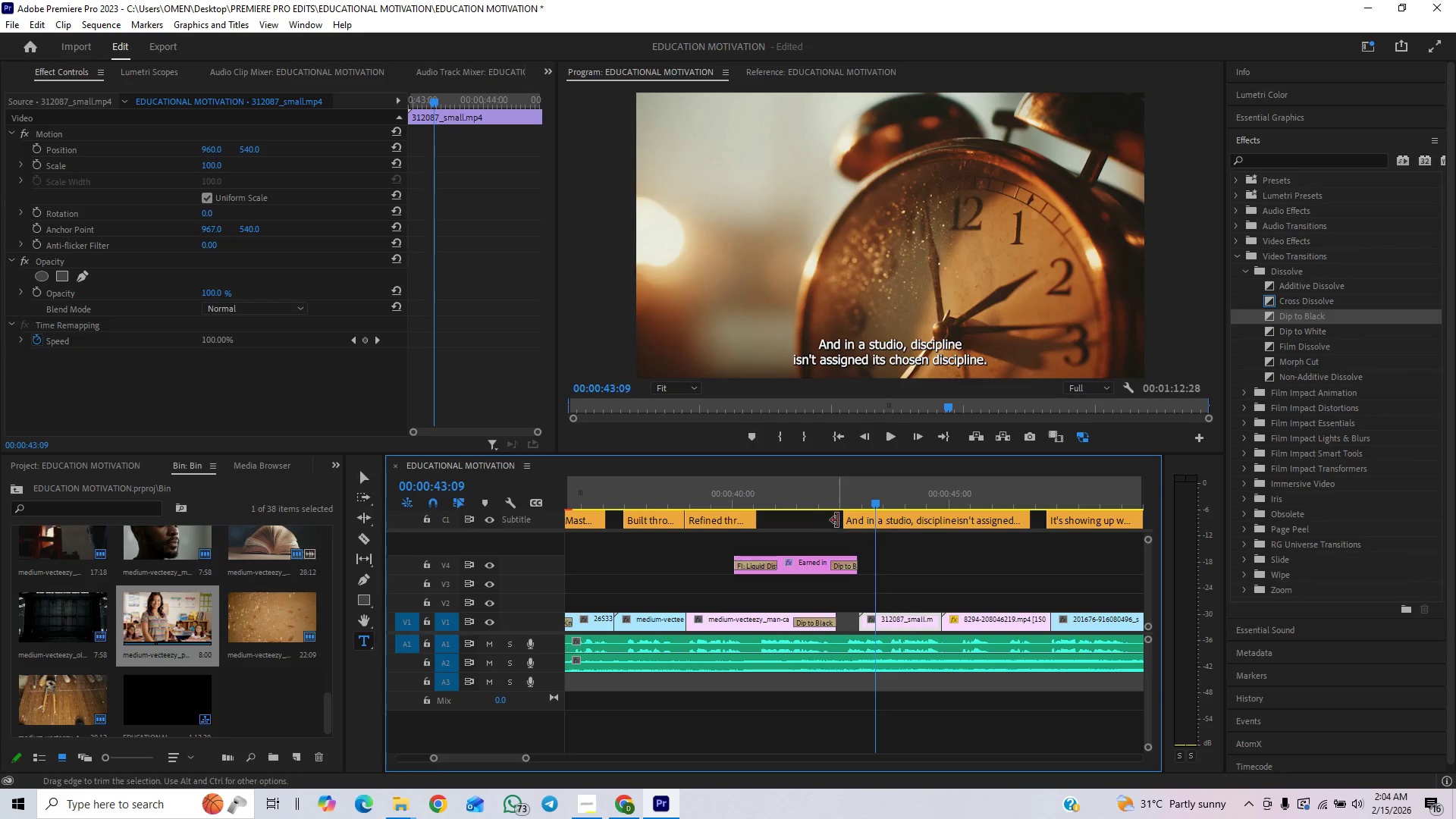 
left_click_drag(start_coordinate=[840, 521], to_coordinate=[846, 529])
 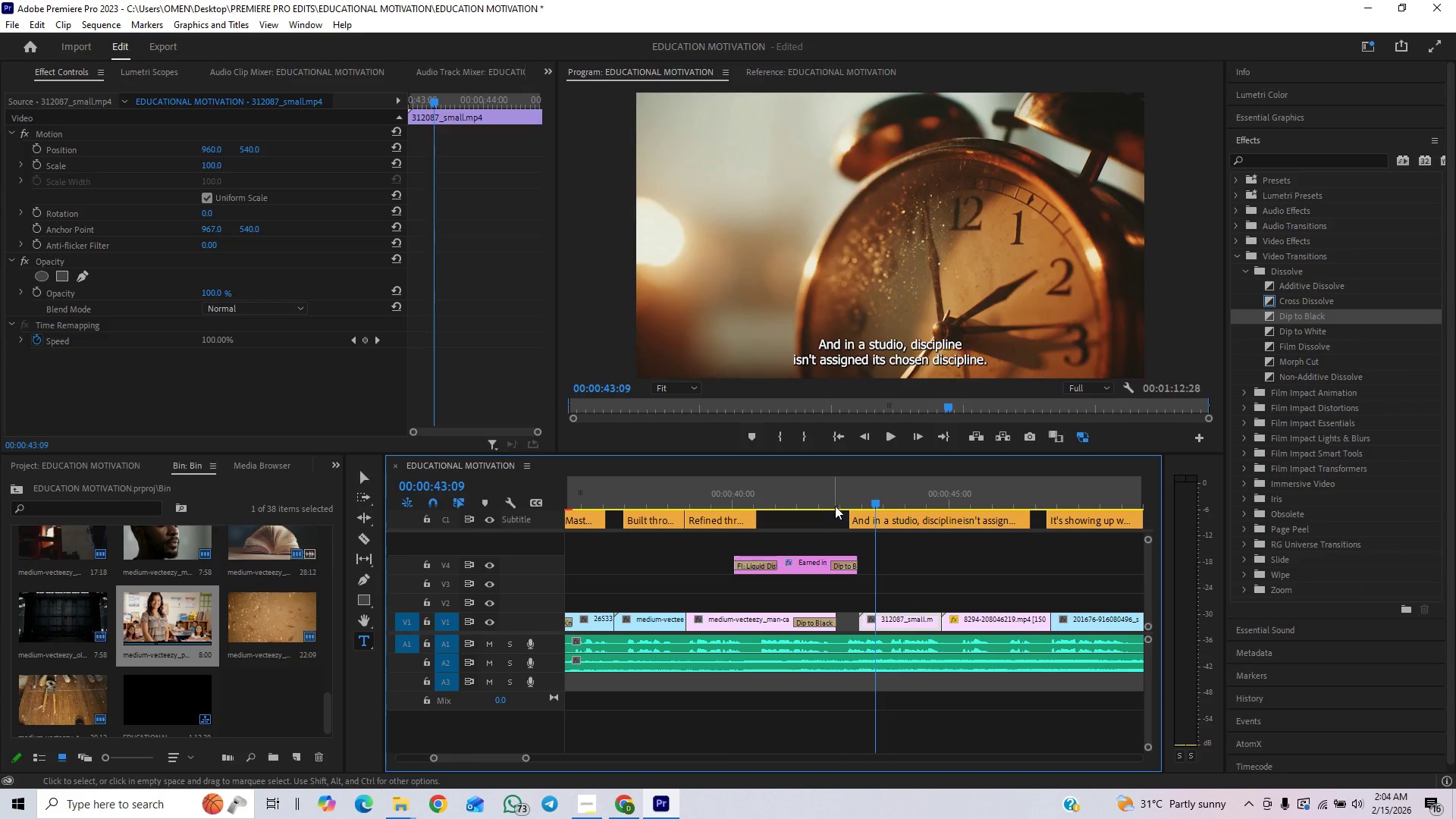 
left_click([834, 502])
 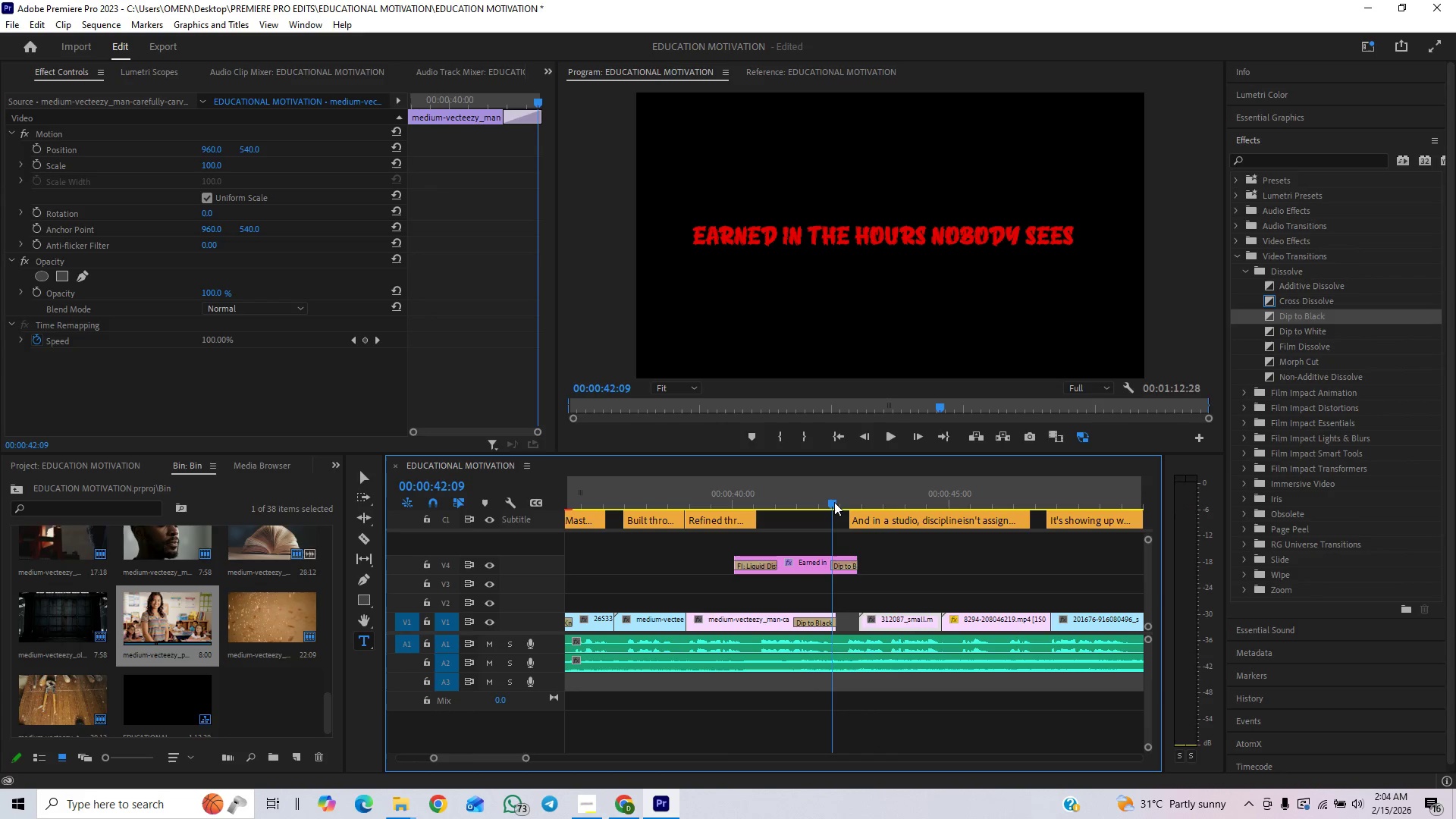 
key(Space)
 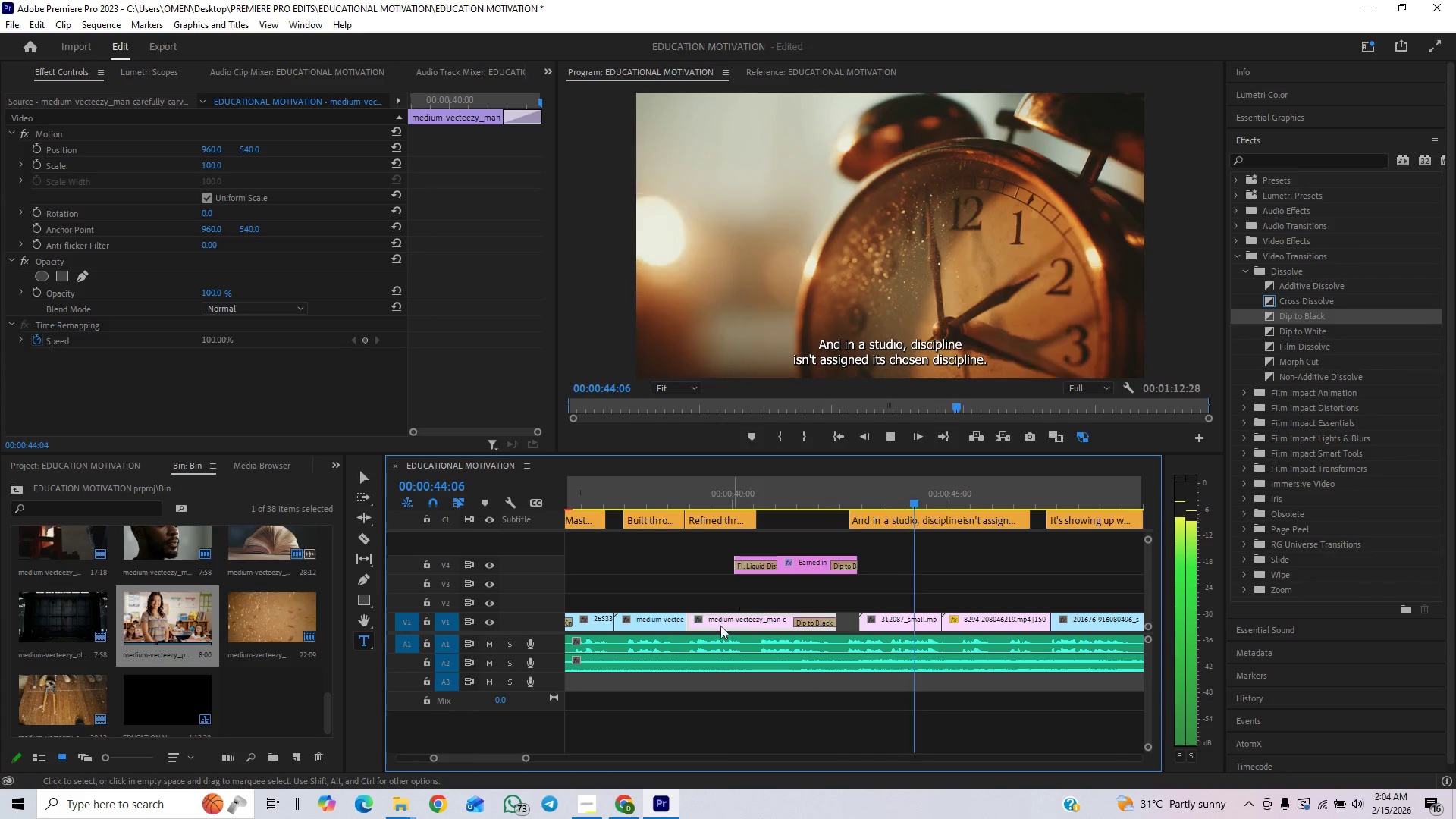 
left_click_drag(start_coordinate=[526, 760], to_coordinate=[559, 748])
 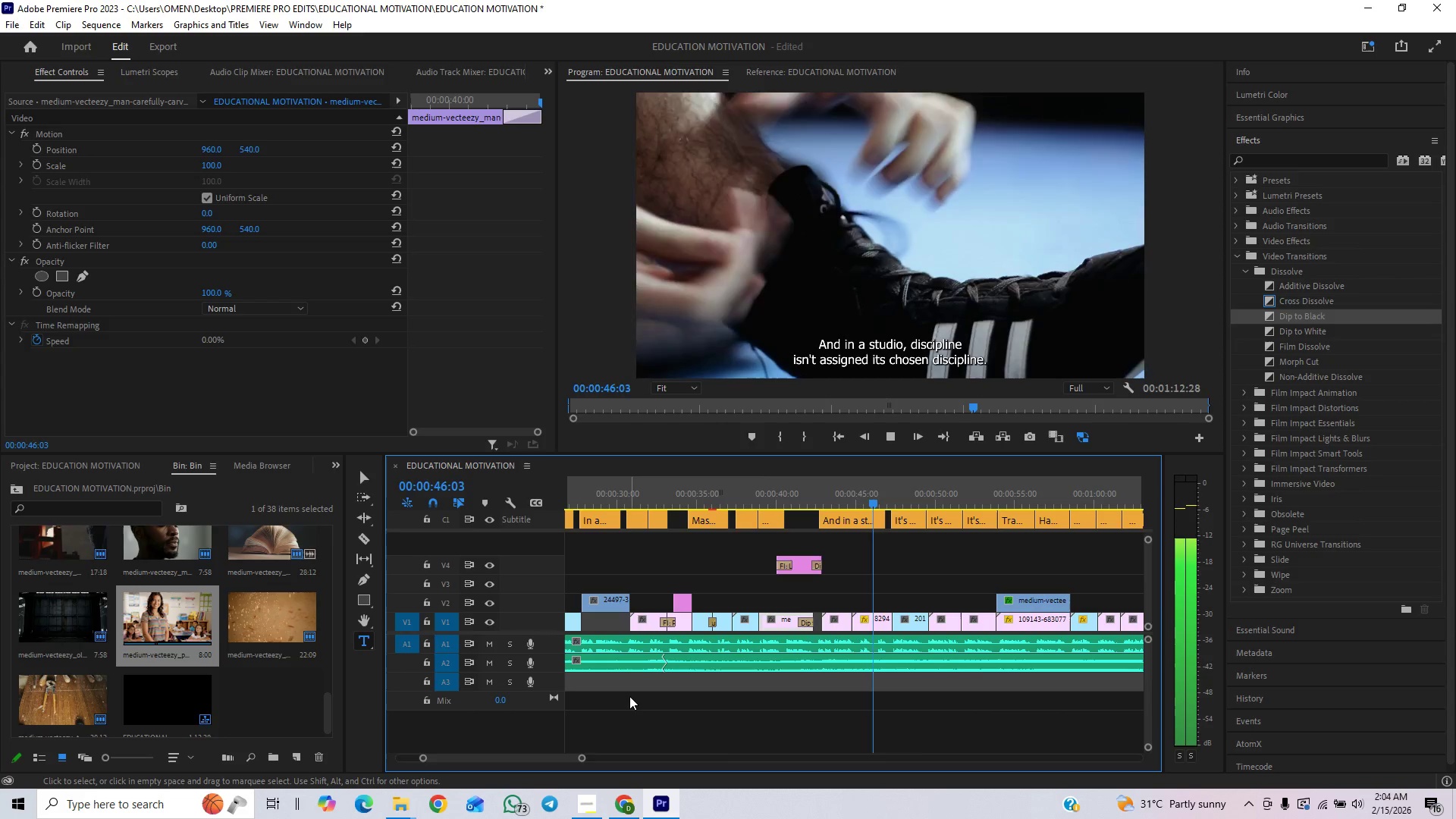 
key(Space)
 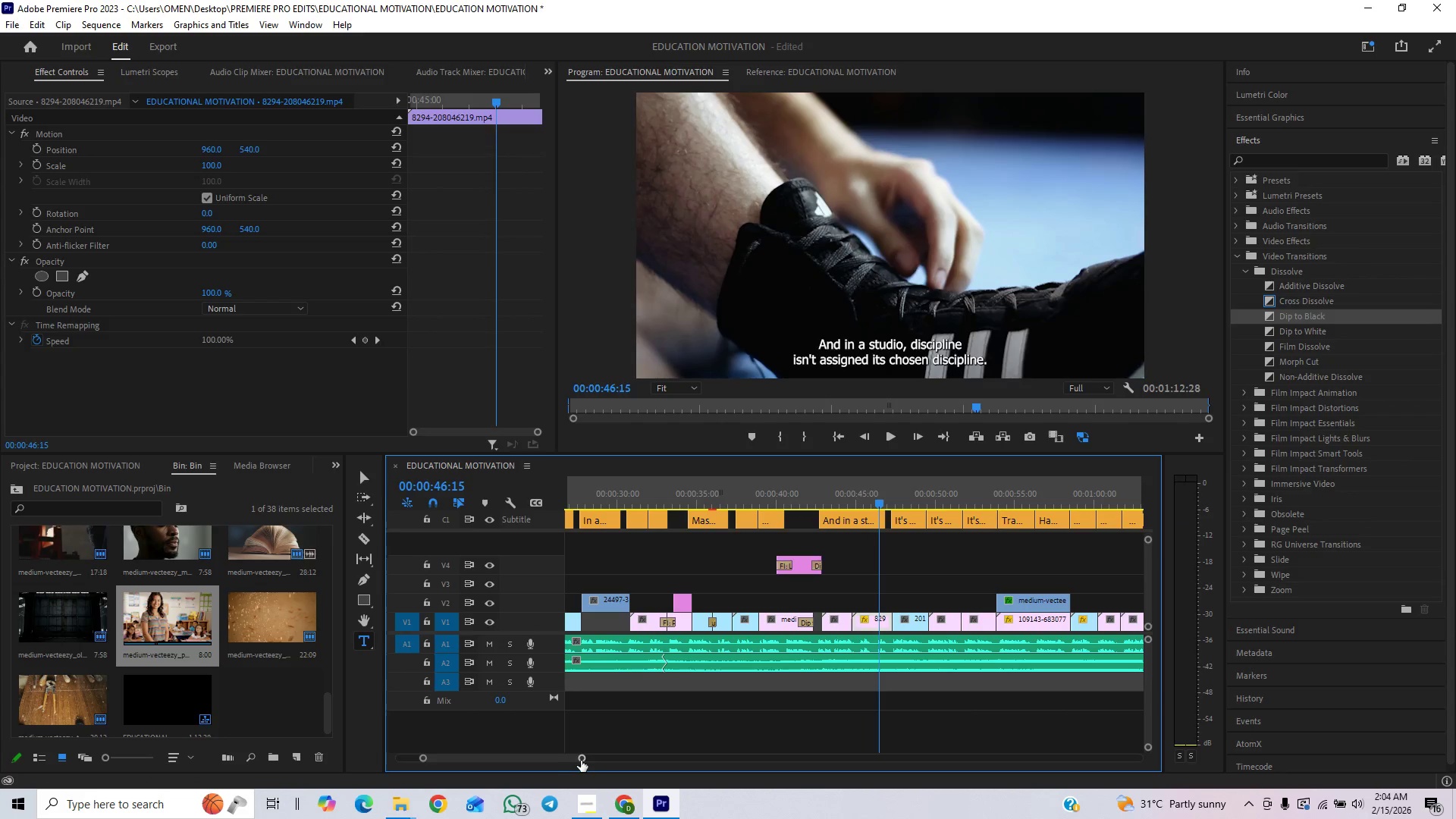 
left_click_drag(start_coordinate=[581, 761], to_coordinate=[617, 753])
 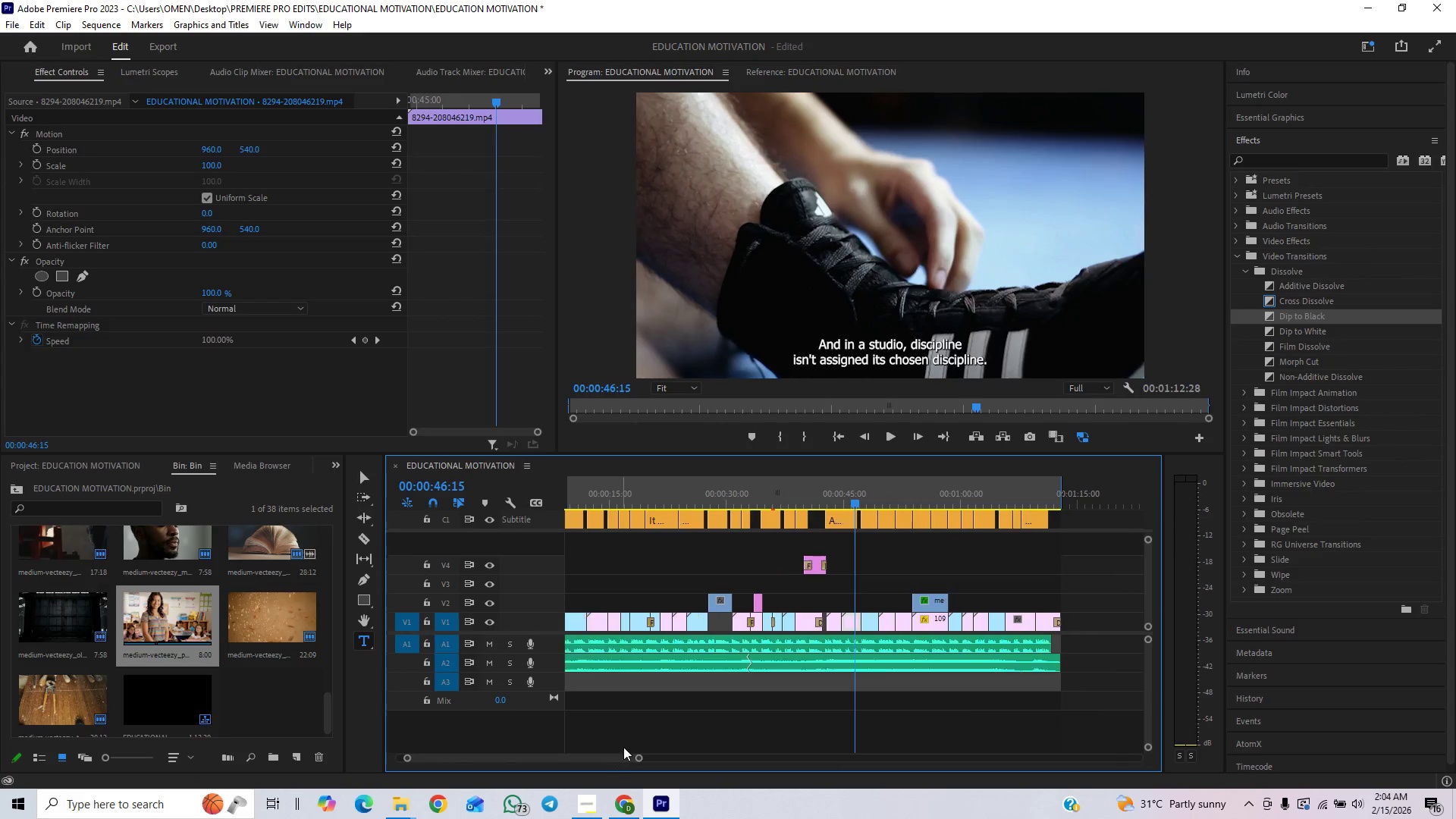 
key(Space)
 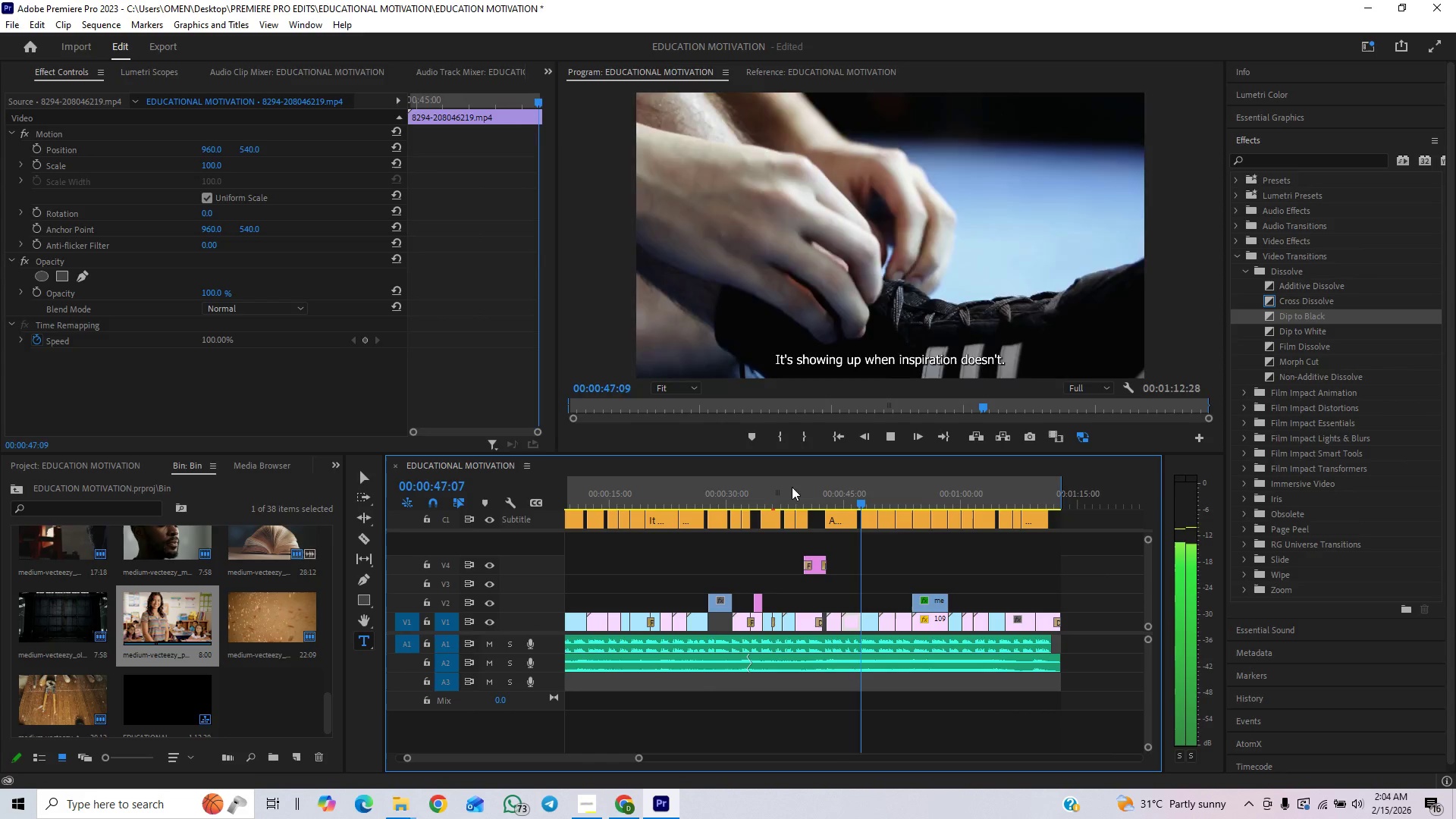 
key(Space)
 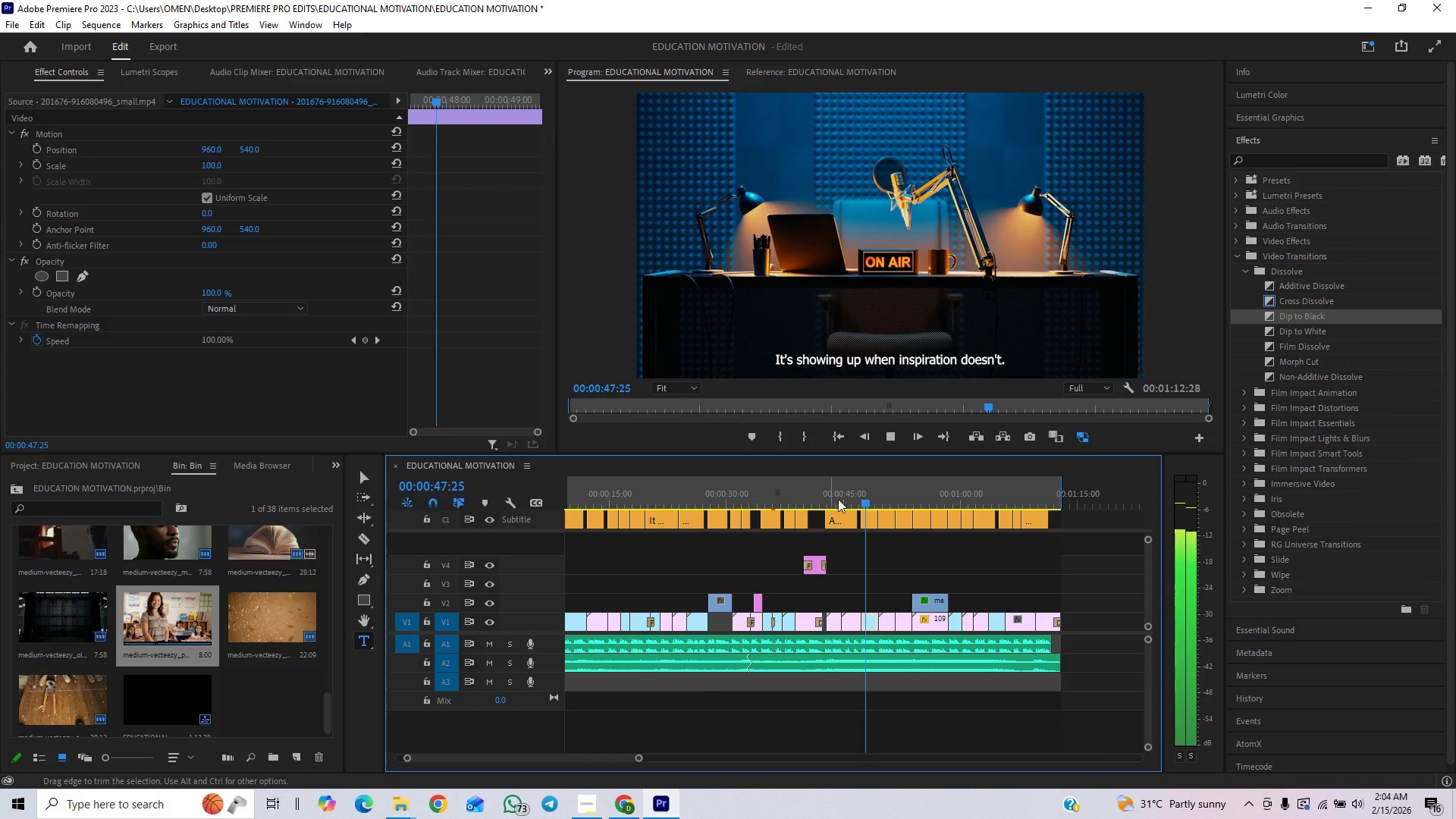 
left_click([841, 496])
 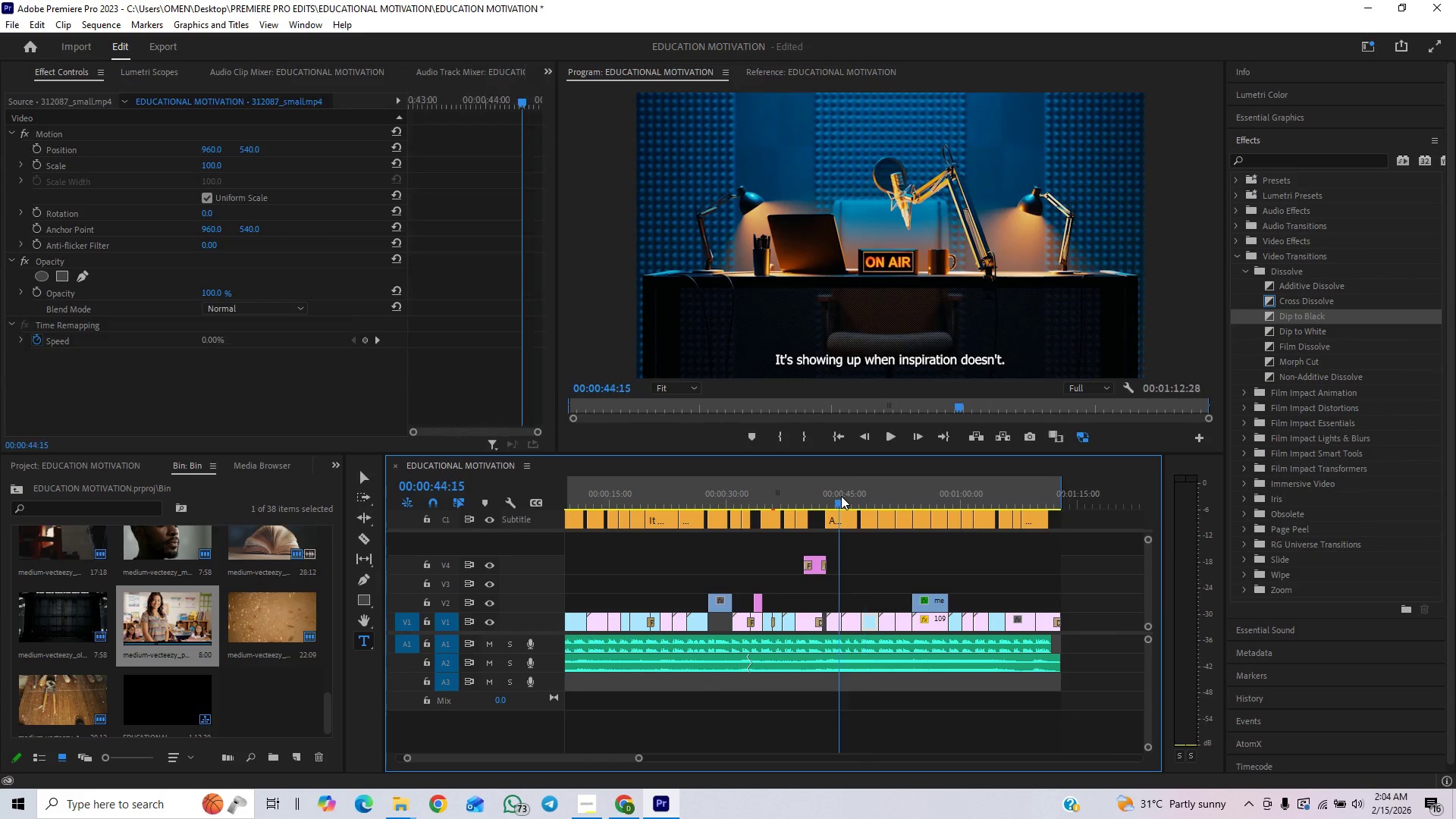 
key(Space)
 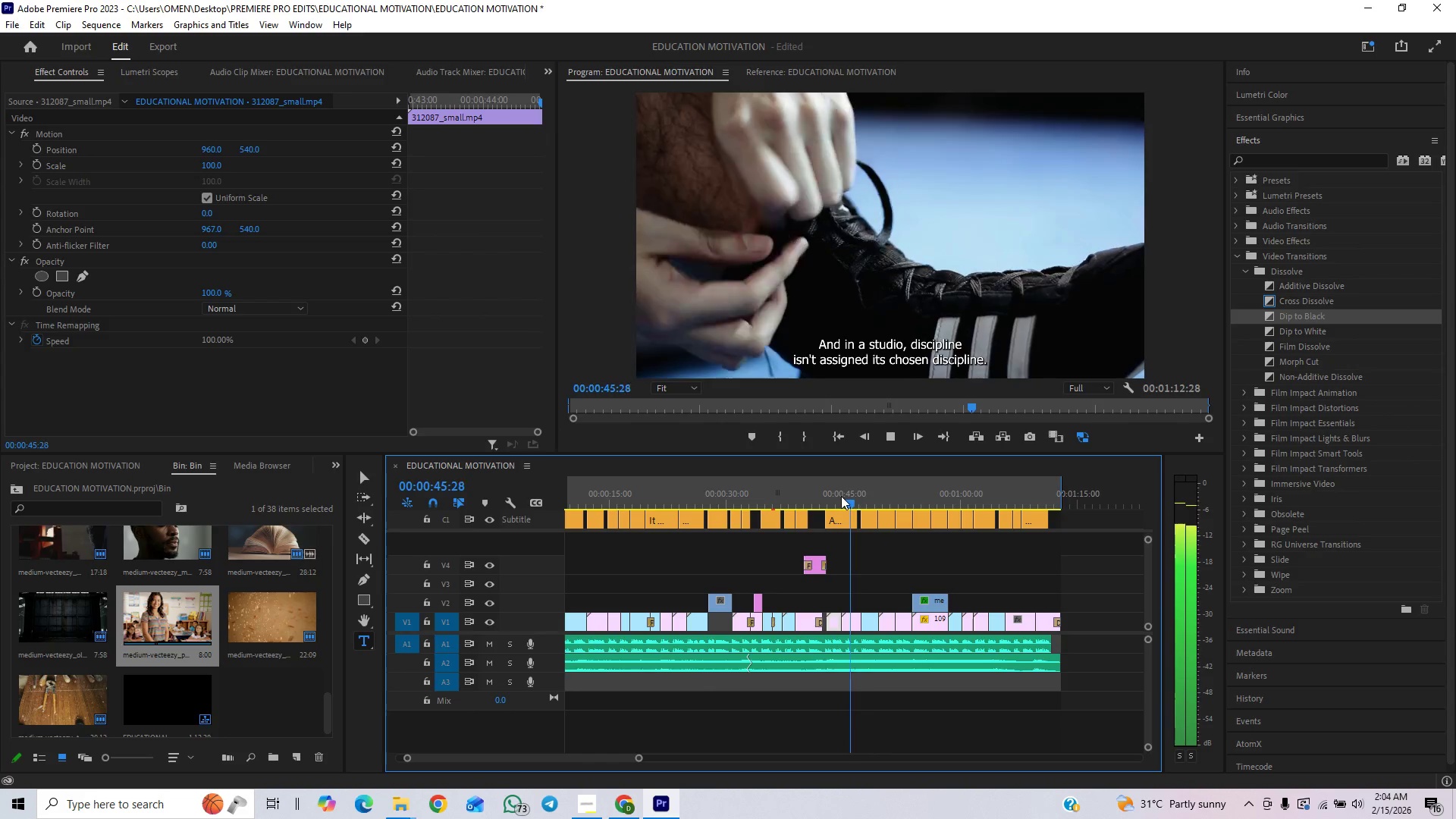 
key(Space)
 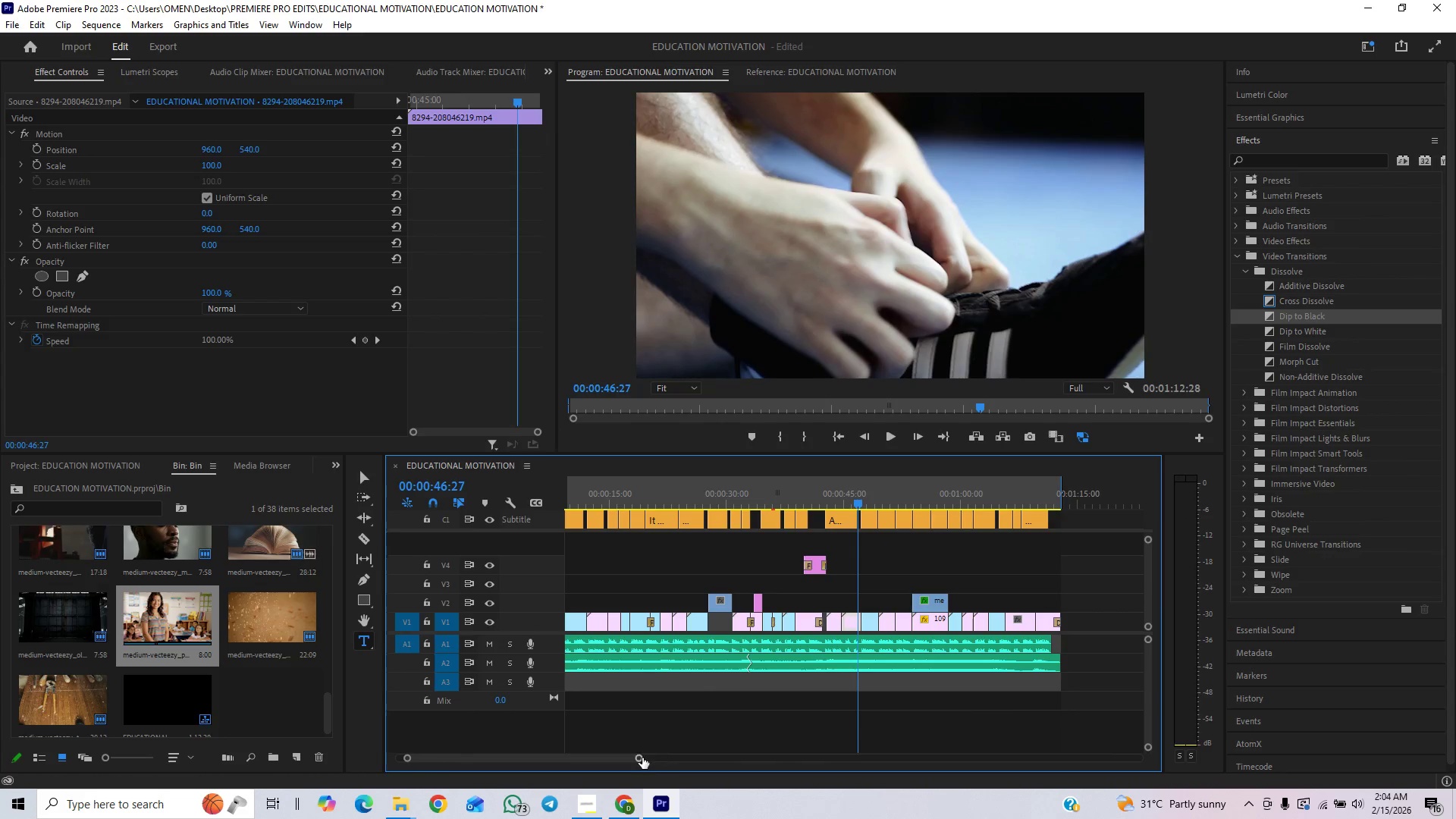 
left_click_drag(start_coordinate=[638, 760], to_coordinate=[579, 785])
 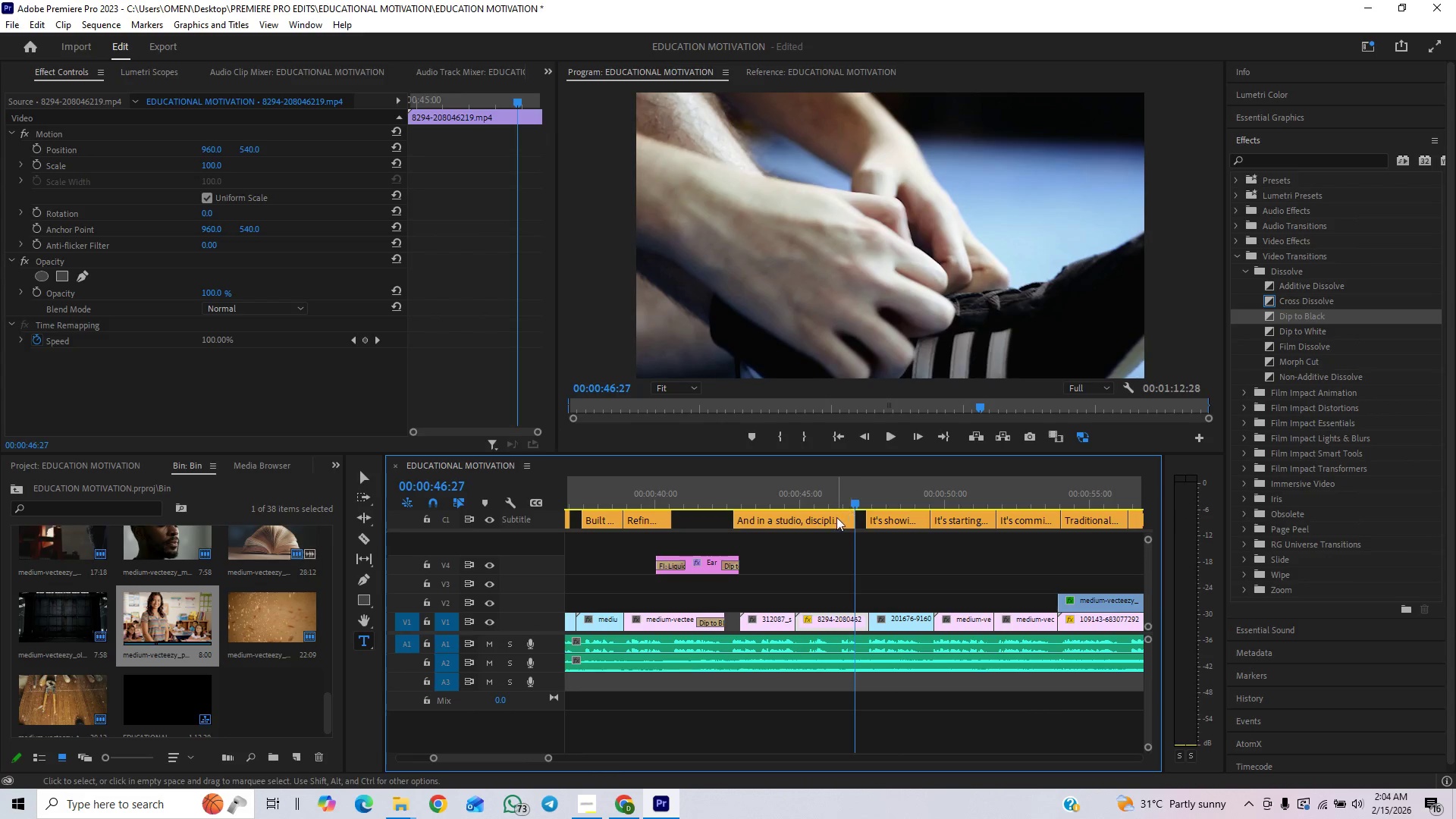 
left_click([834, 518])
 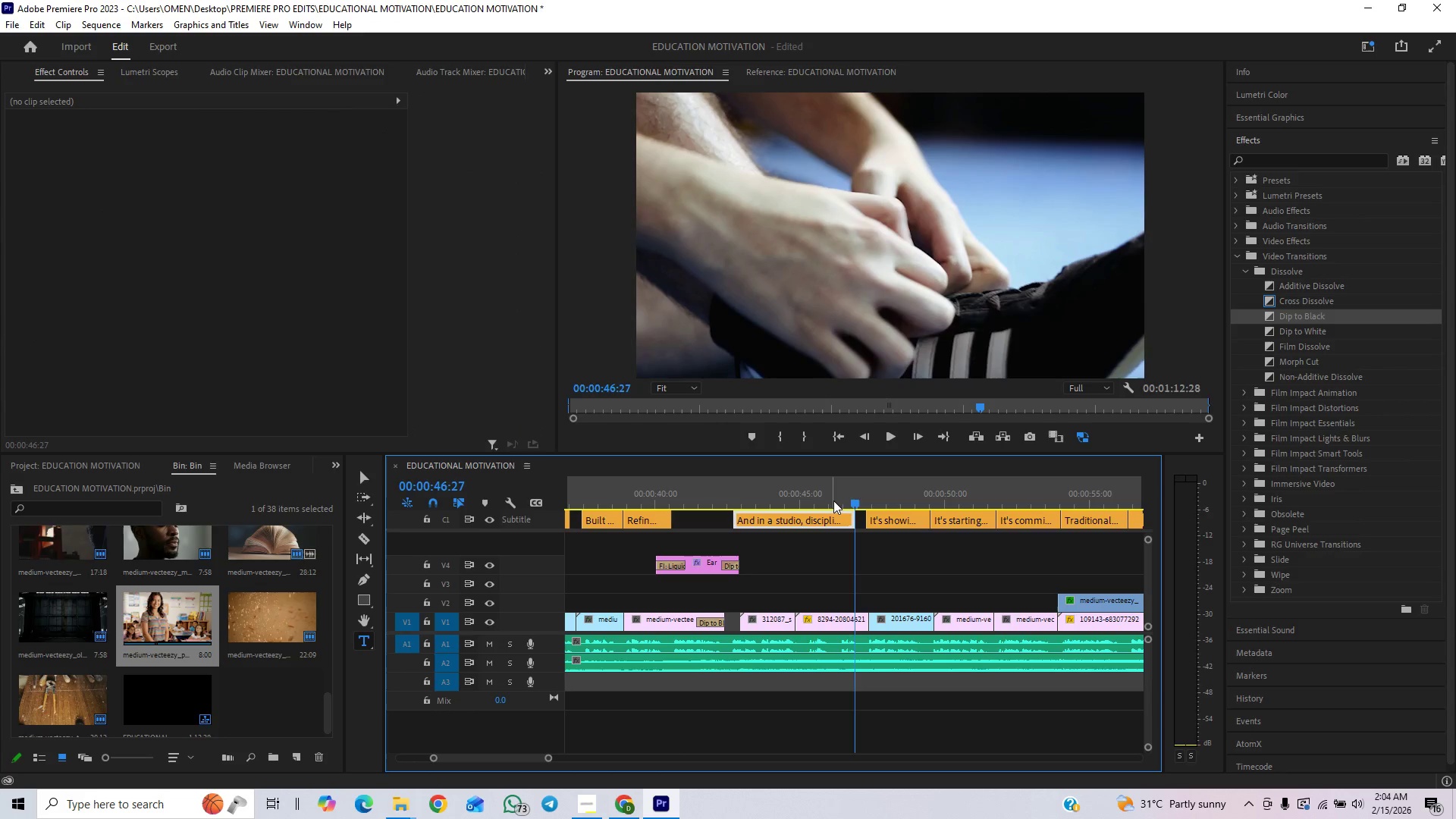 
left_click_drag(start_coordinate=[833, 500], to_coordinate=[838, 500])
 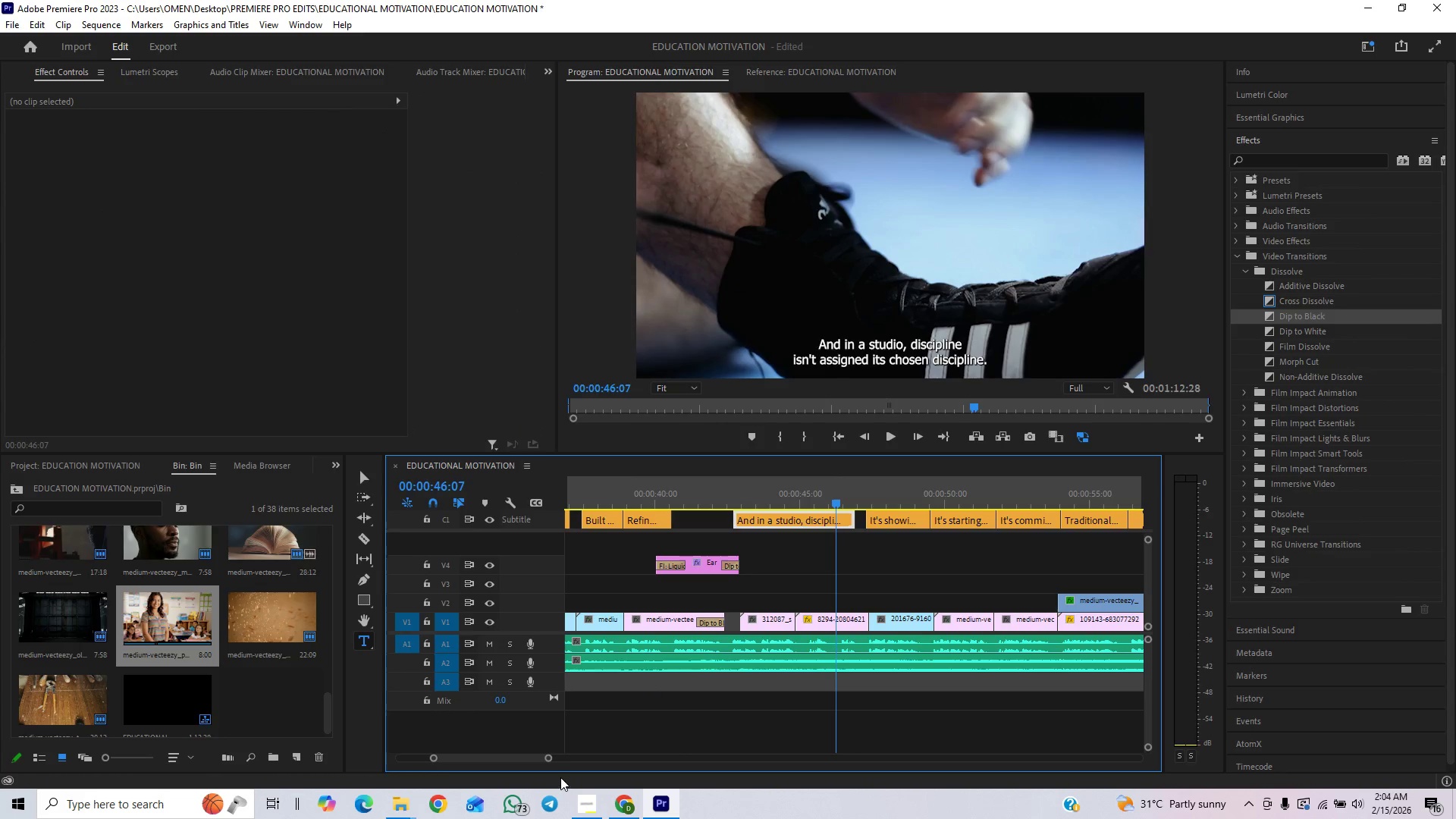 
left_click_drag(start_coordinate=[548, 761], to_coordinate=[570, 752])
 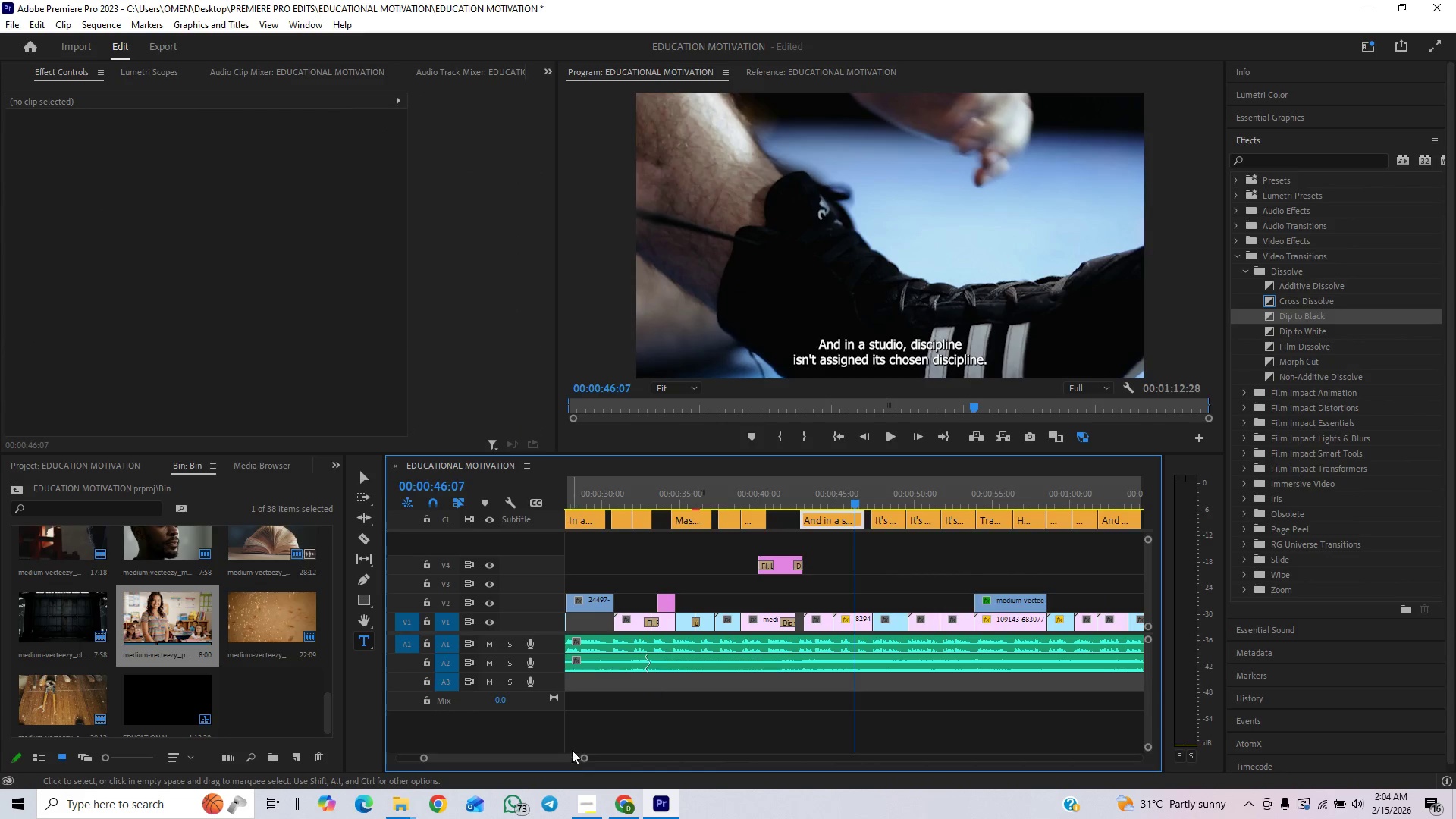 
key(Control+S)
 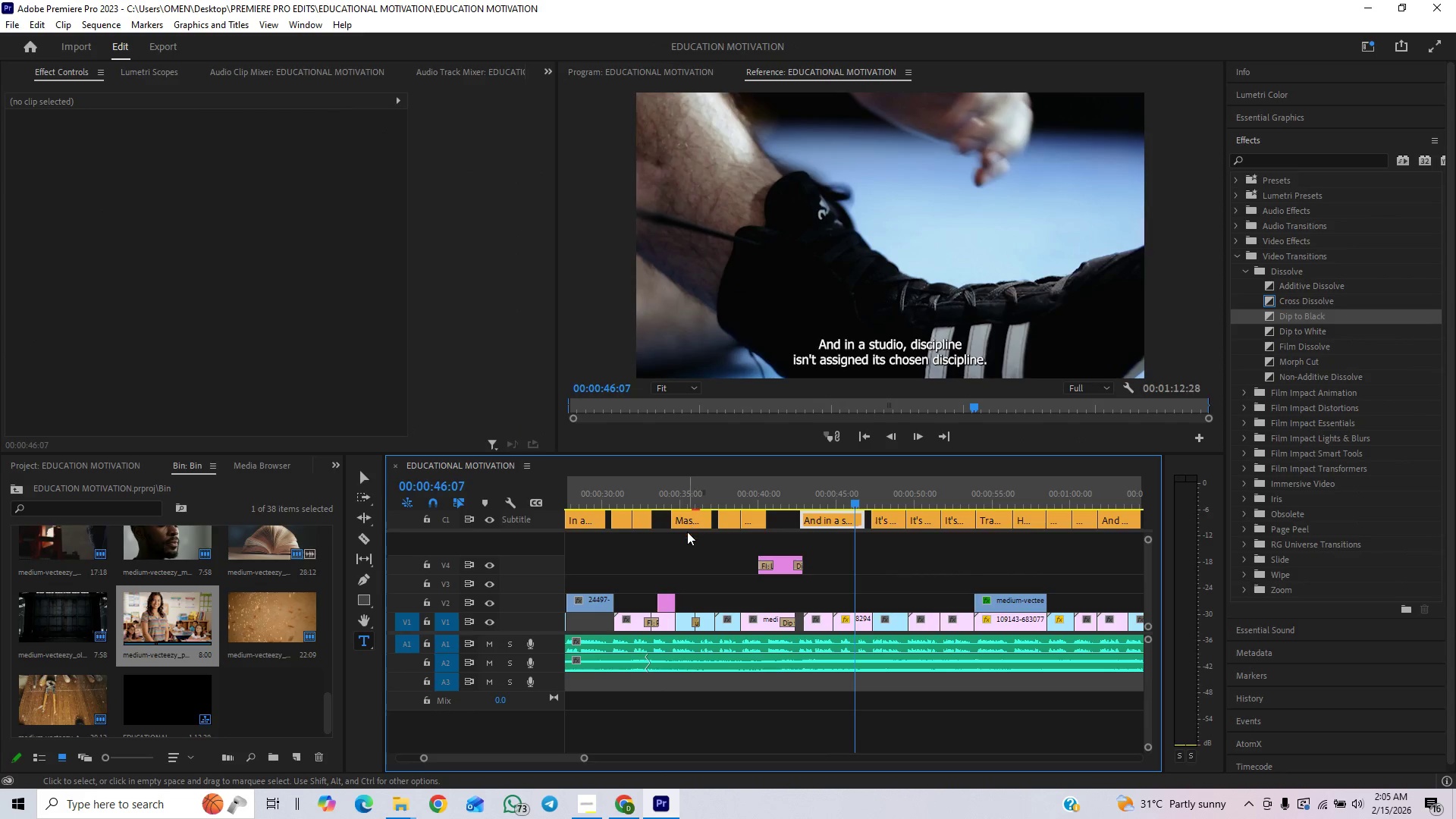 
left_click_drag(start_coordinate=[689, 495], to_coordinate=[666, 530])
 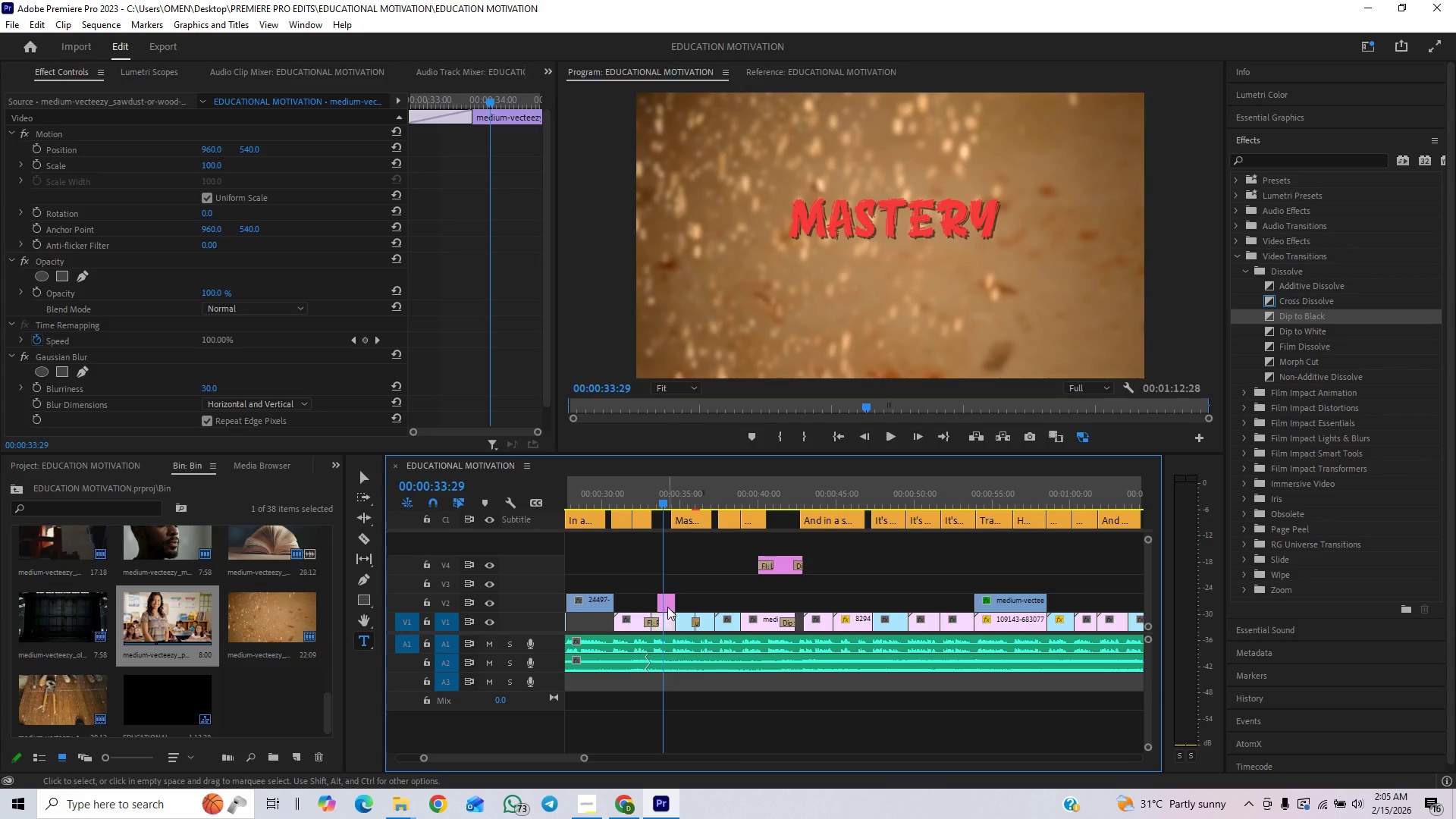 
left_click([668, 604])
 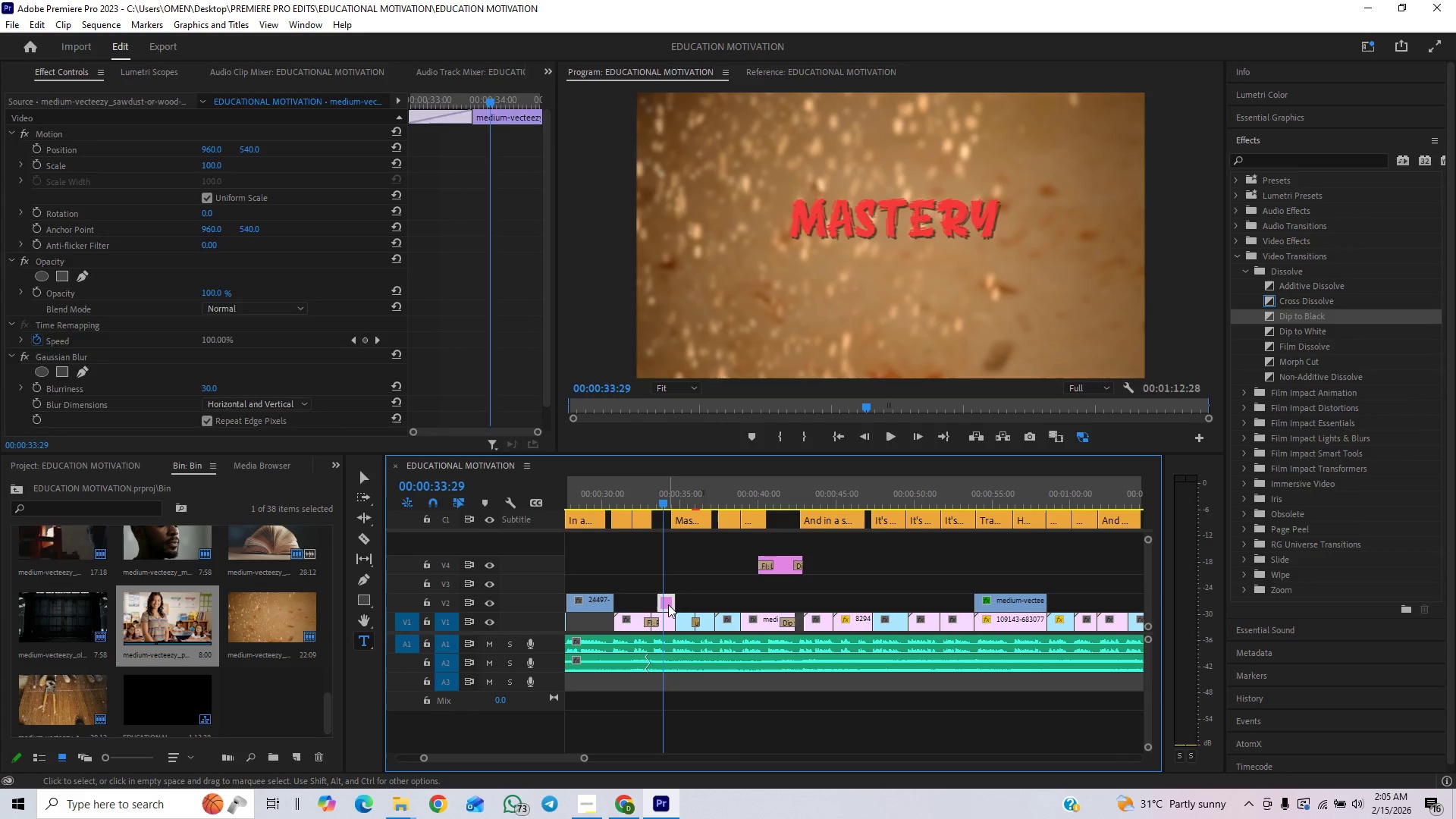 
hold_key(key=AltLeft, duration=1.5)
left_click_drag(start_coordinate=[668, 604], to_coordinate=[949, 558])
 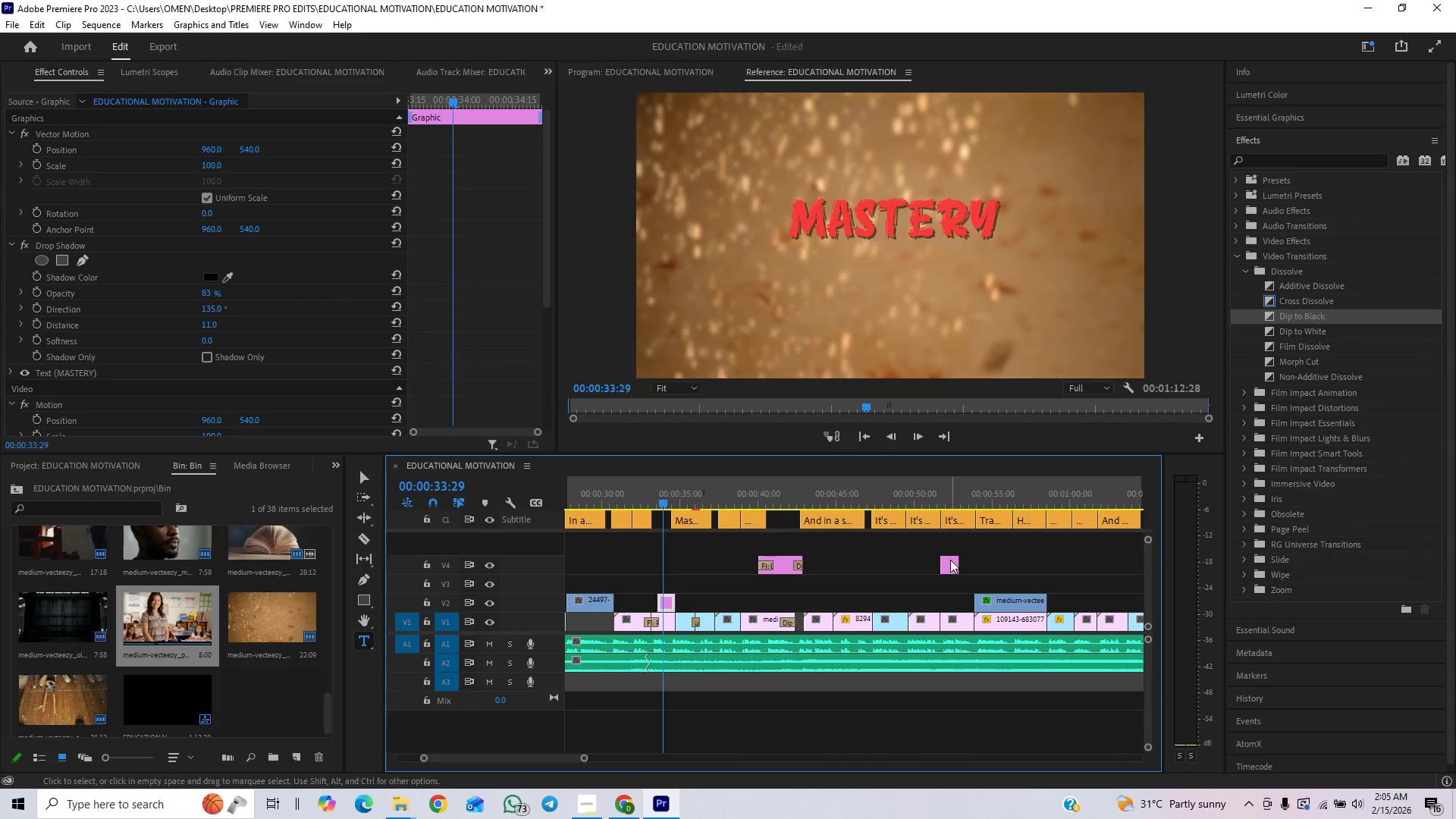 
hold_key(key=AltLeft, duration=0.34)
 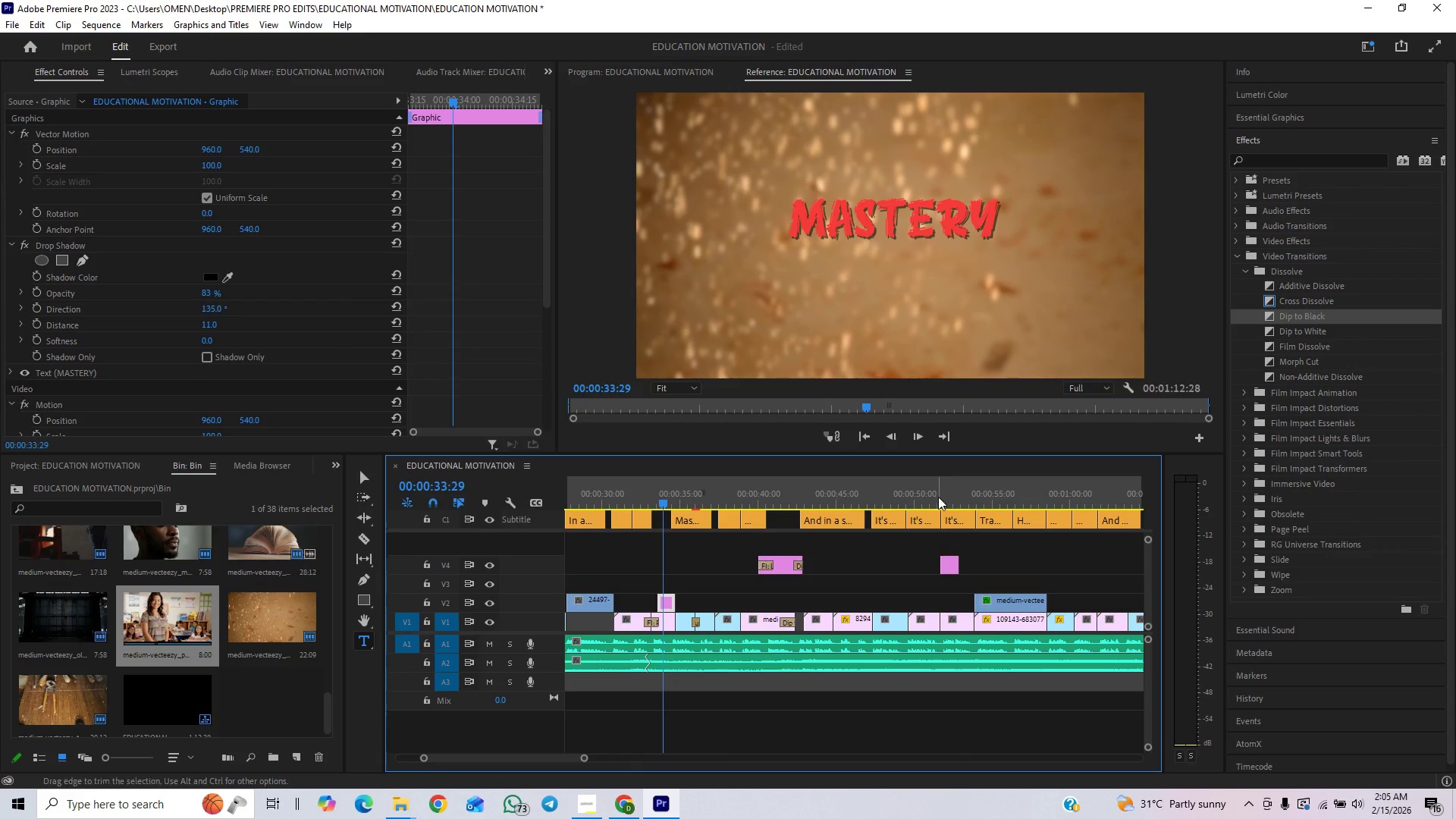 
left_click_drag(start_coordinate=[940, 476], to_coordinate=[916, 500])
 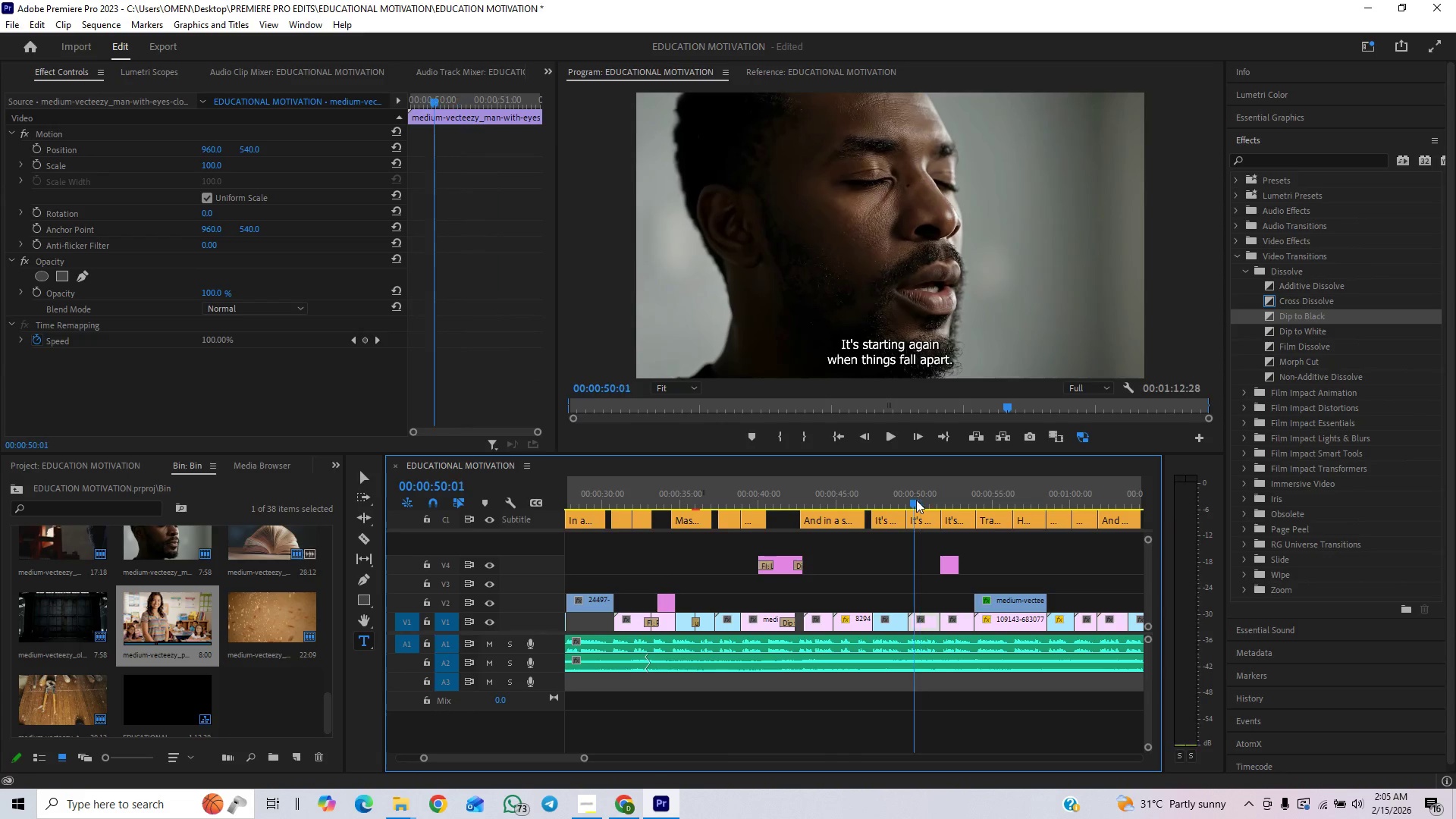 
key(Space)
 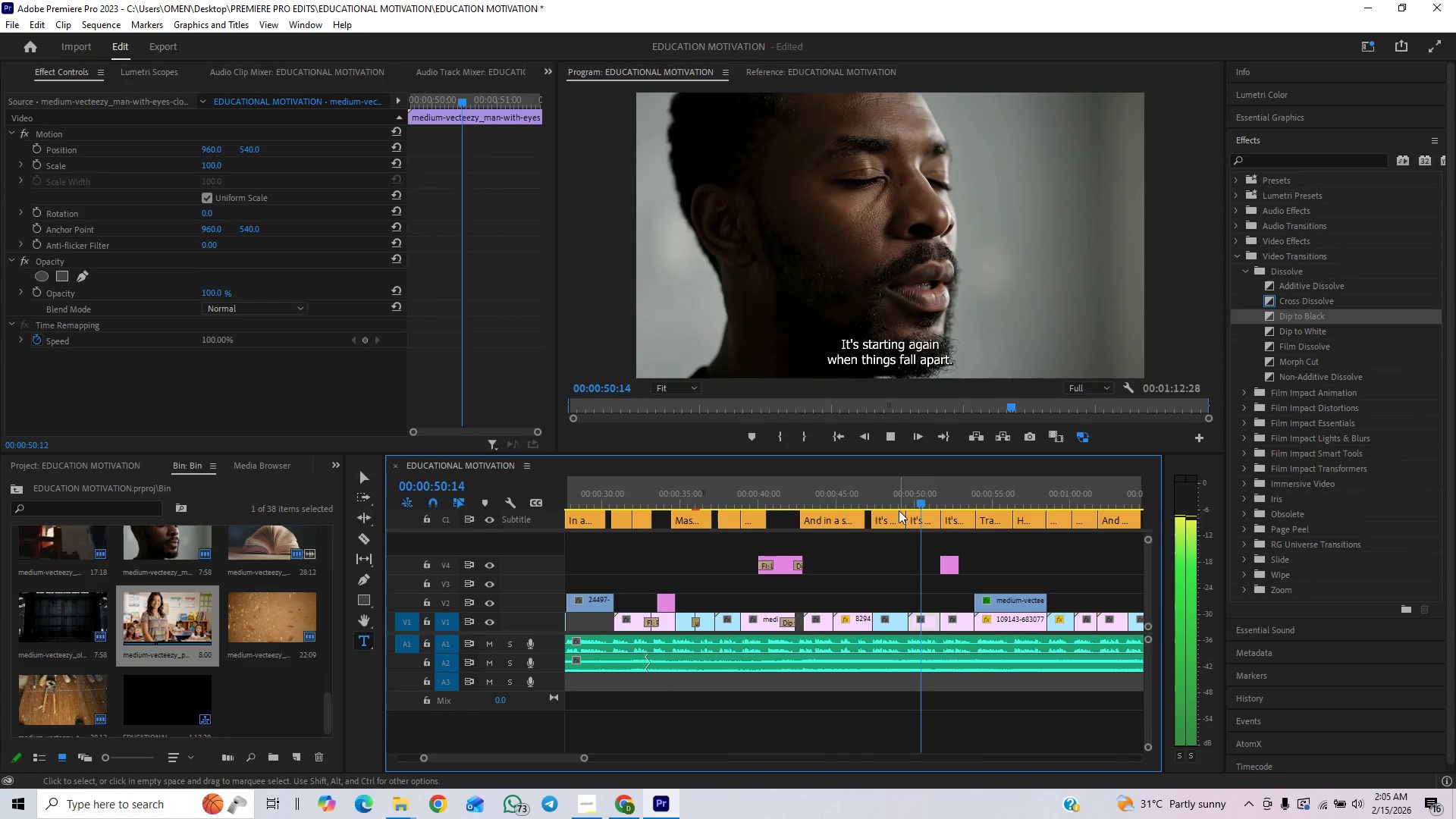 
key(Space)
 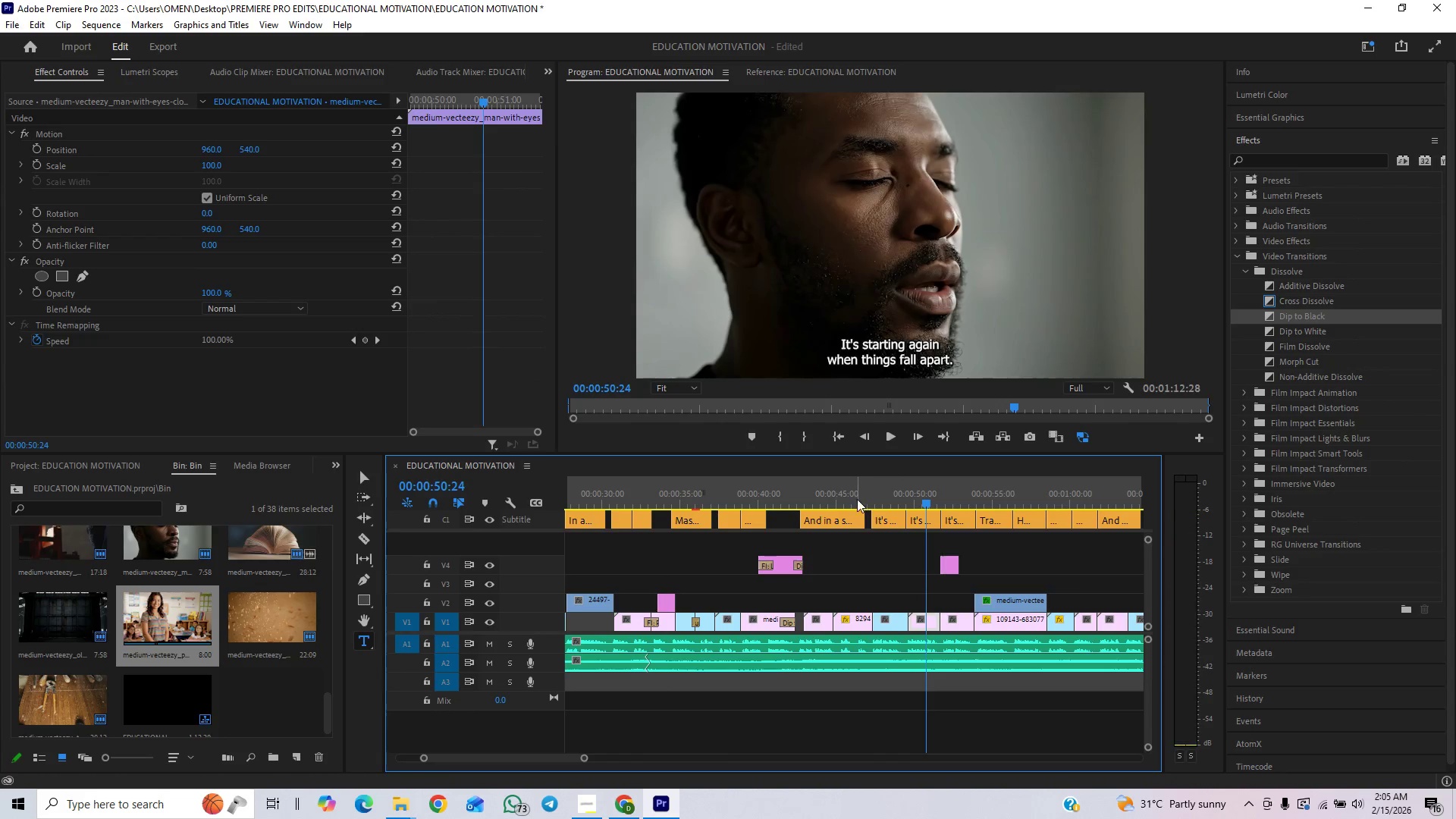 
left_click([856, 499])
 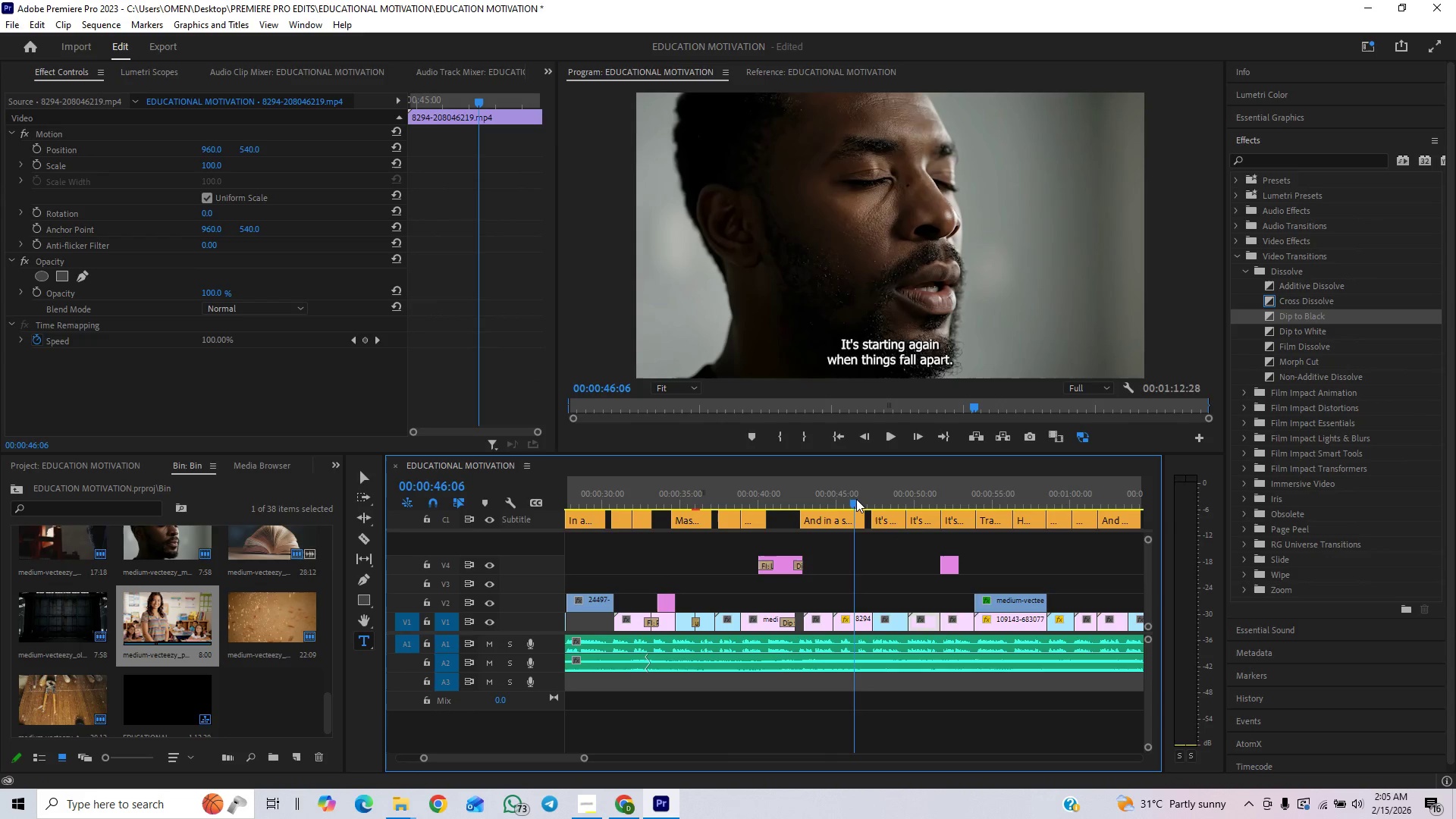 
key(Space)
 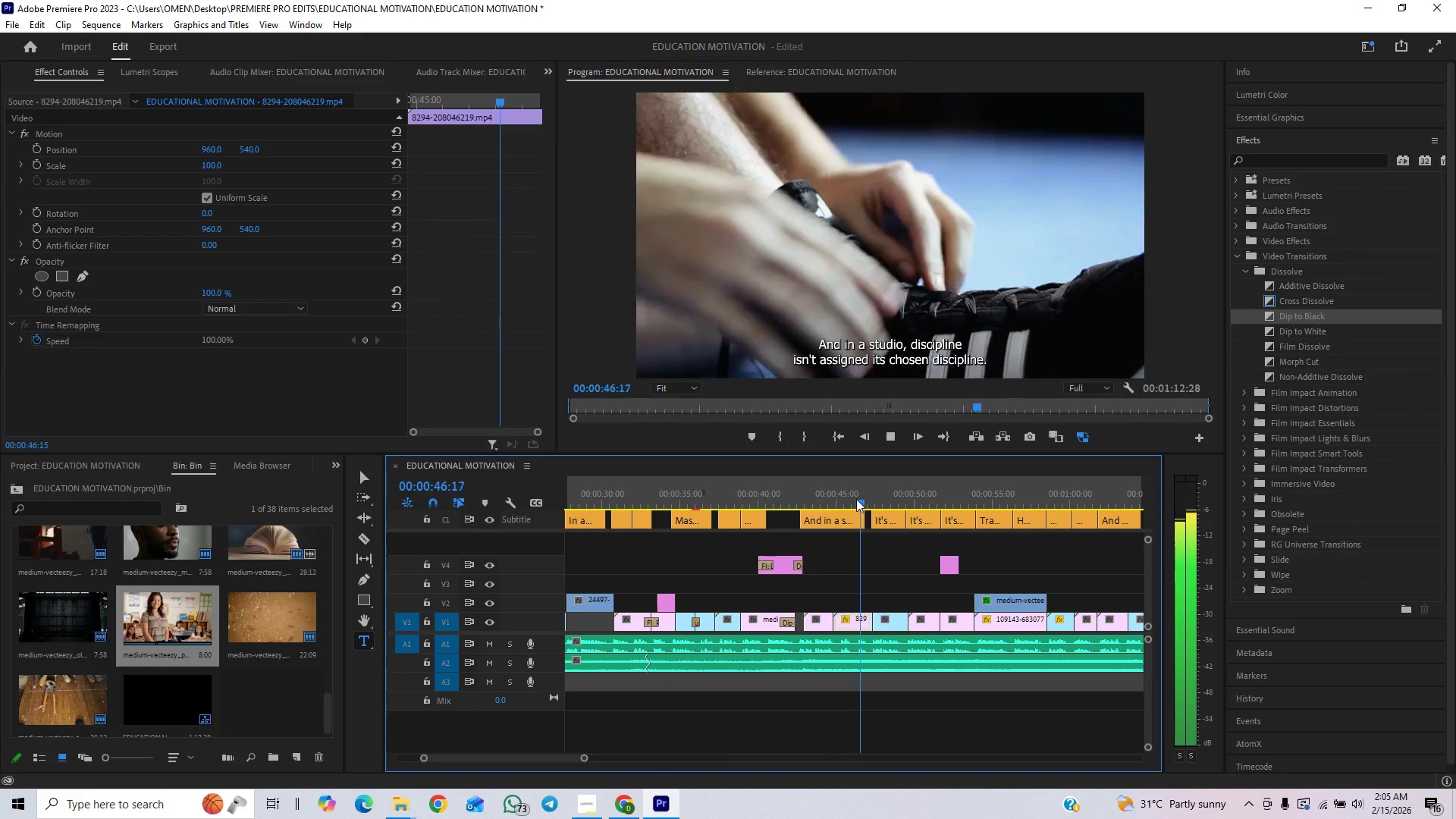 
key(Space)
 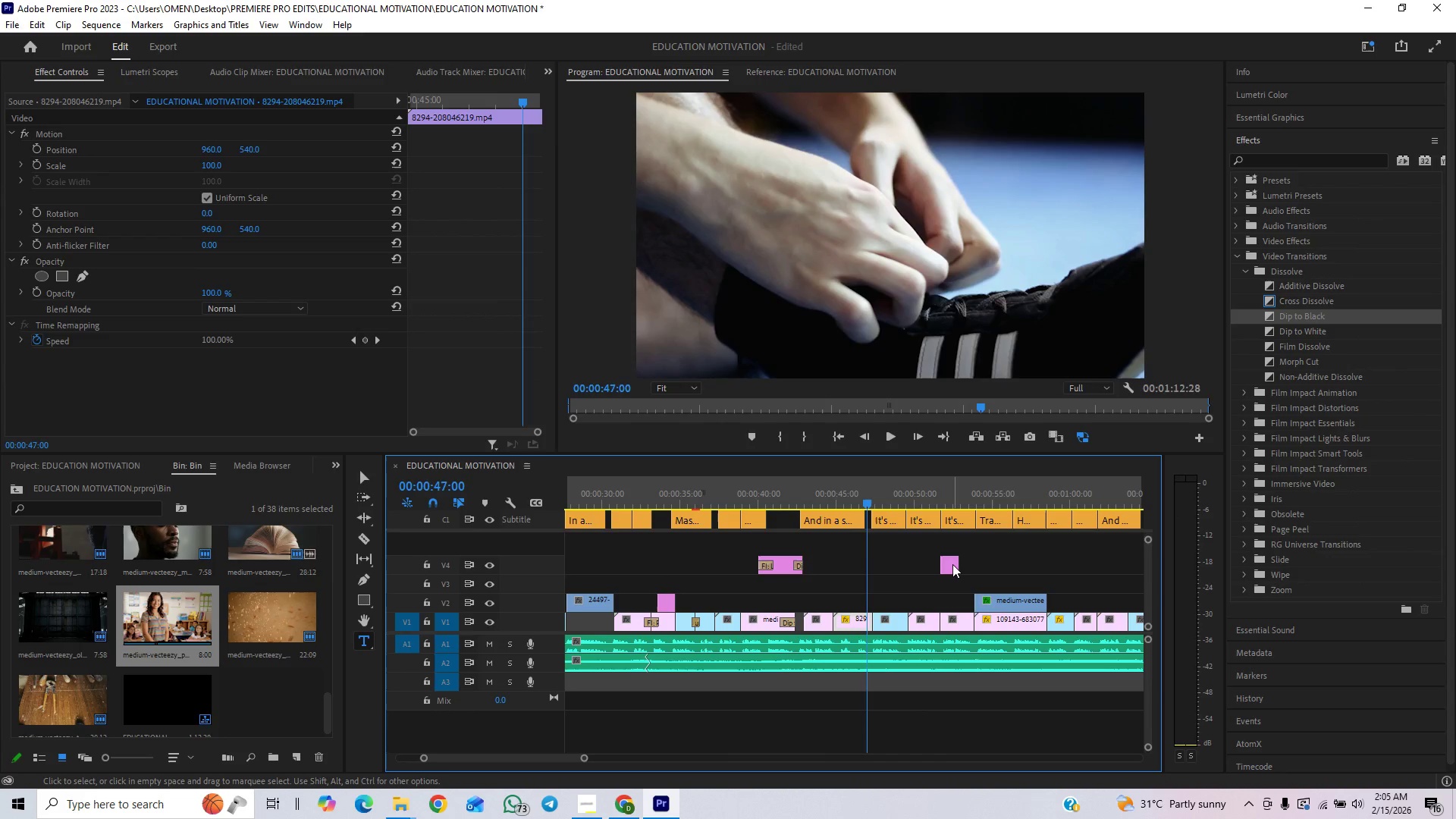 
left_click_drag(start_coordinate=[946, 565], to_coordinate=[931, 570])
 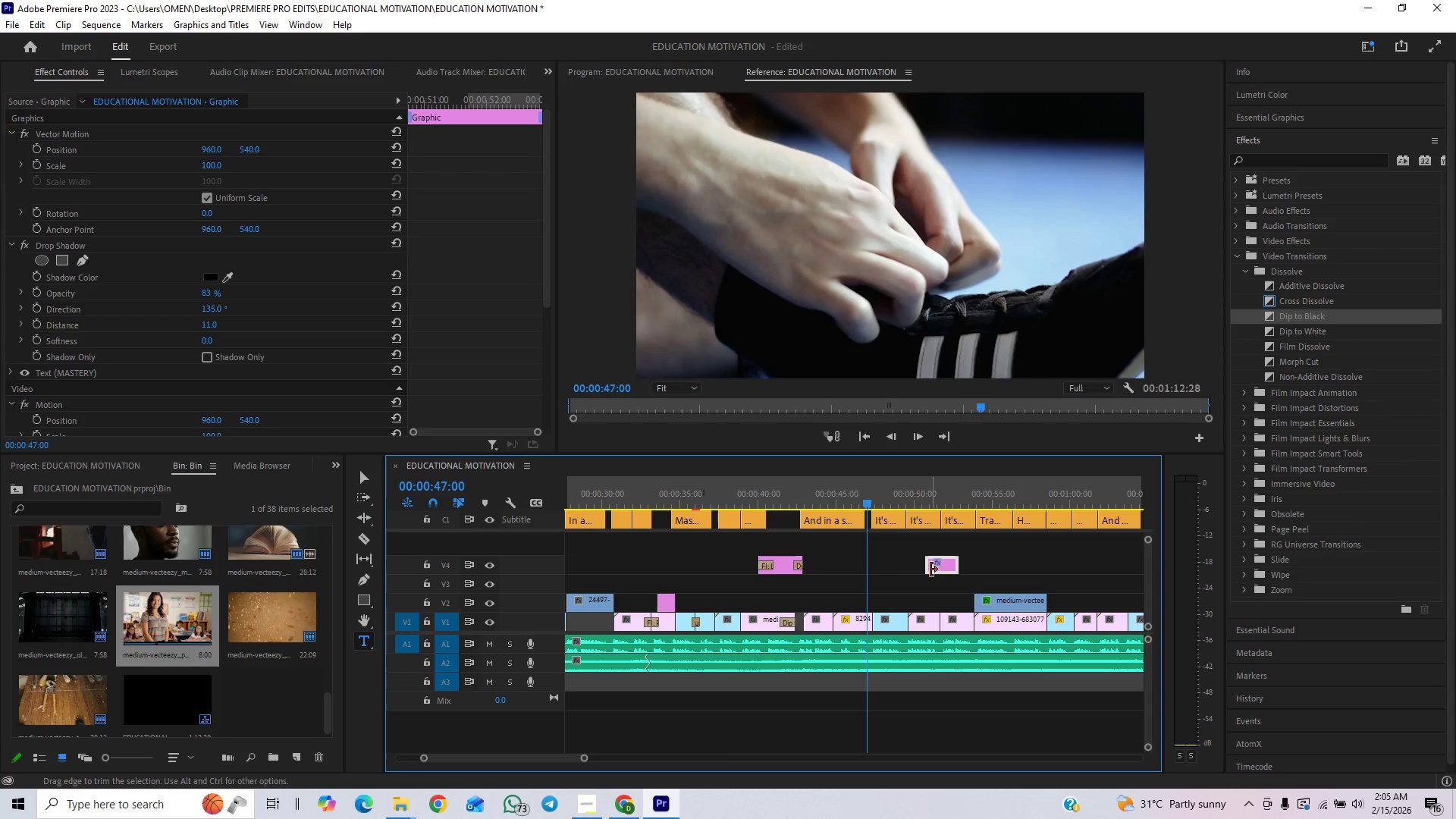 
key(Control+Z)
 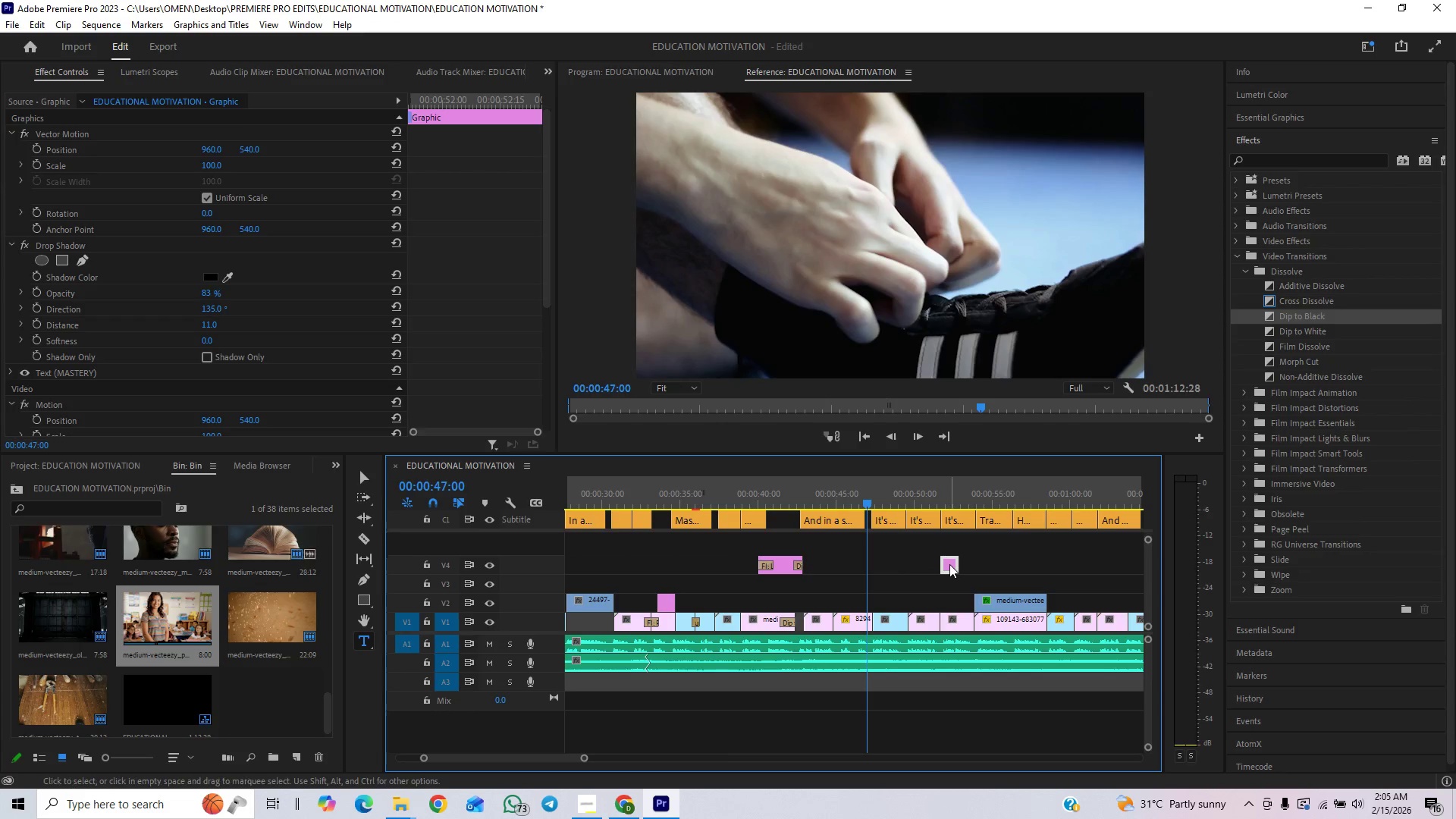 
left_click_drag(start_coordinate=[952, 566], to_coordinate=[861, 582])
 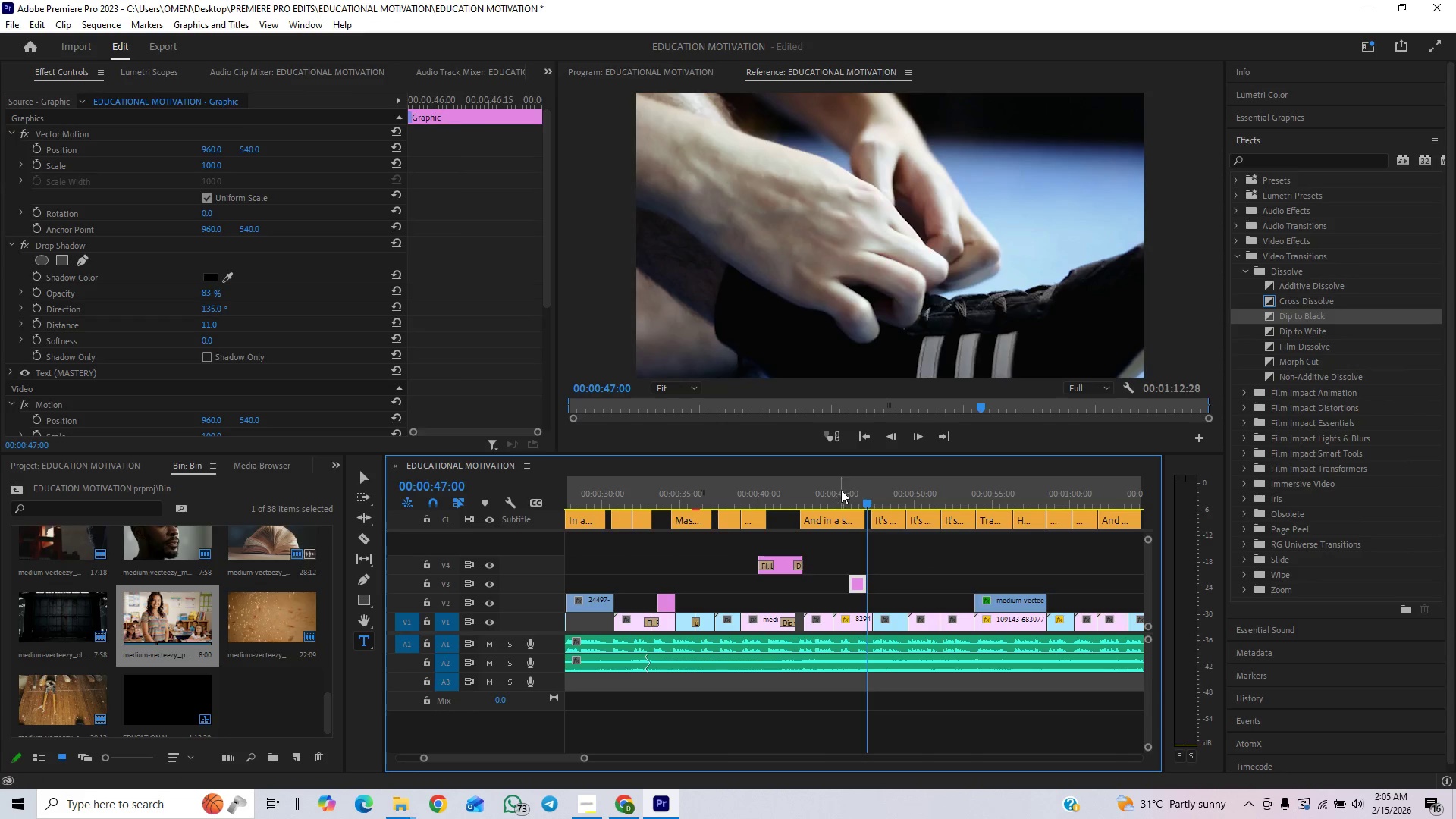 
key(Space)
 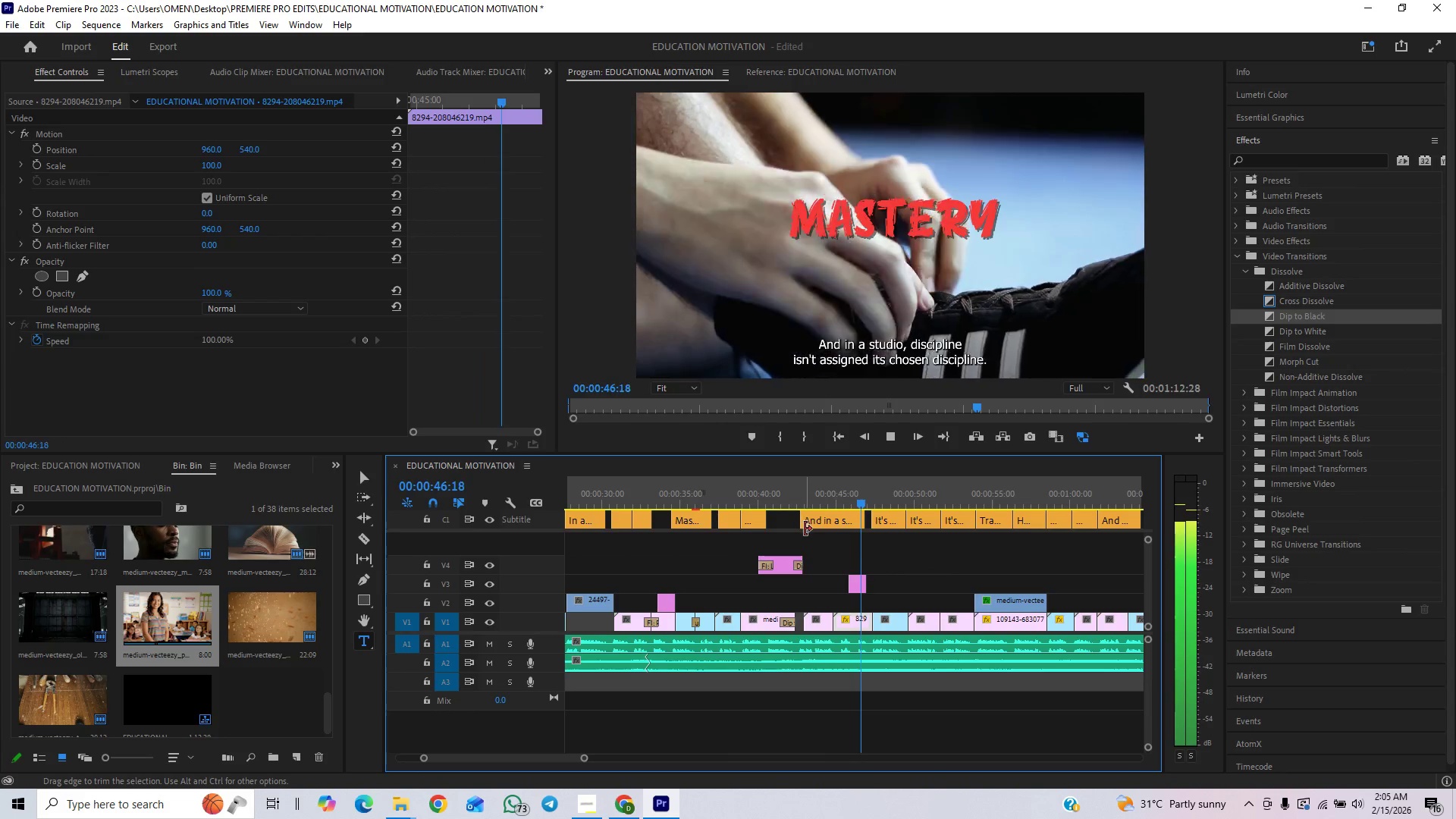 
key(Space)
 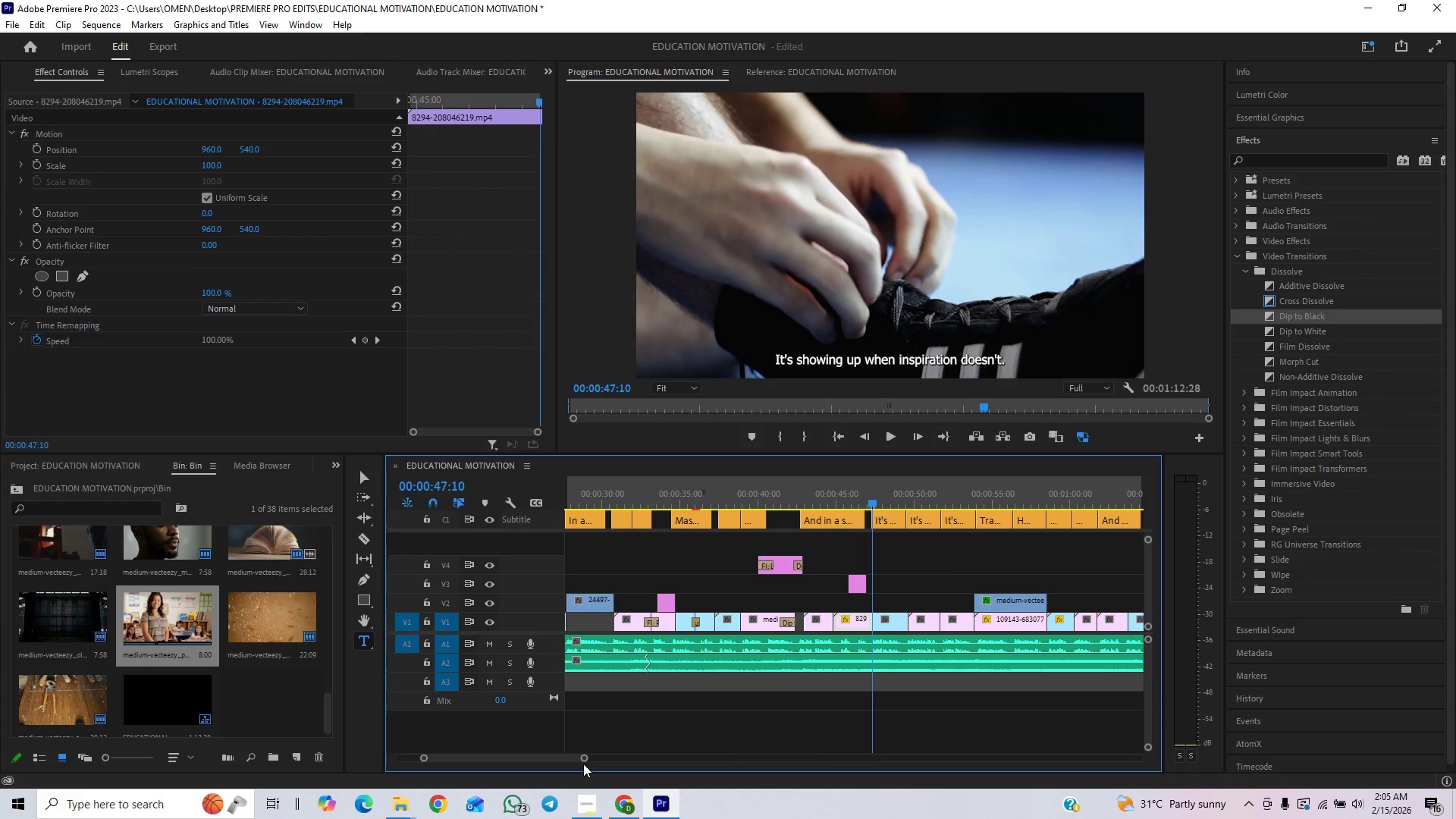 
left_click_drag(start_coordinate=[585, 758], to_coordinate=[544, 780])
 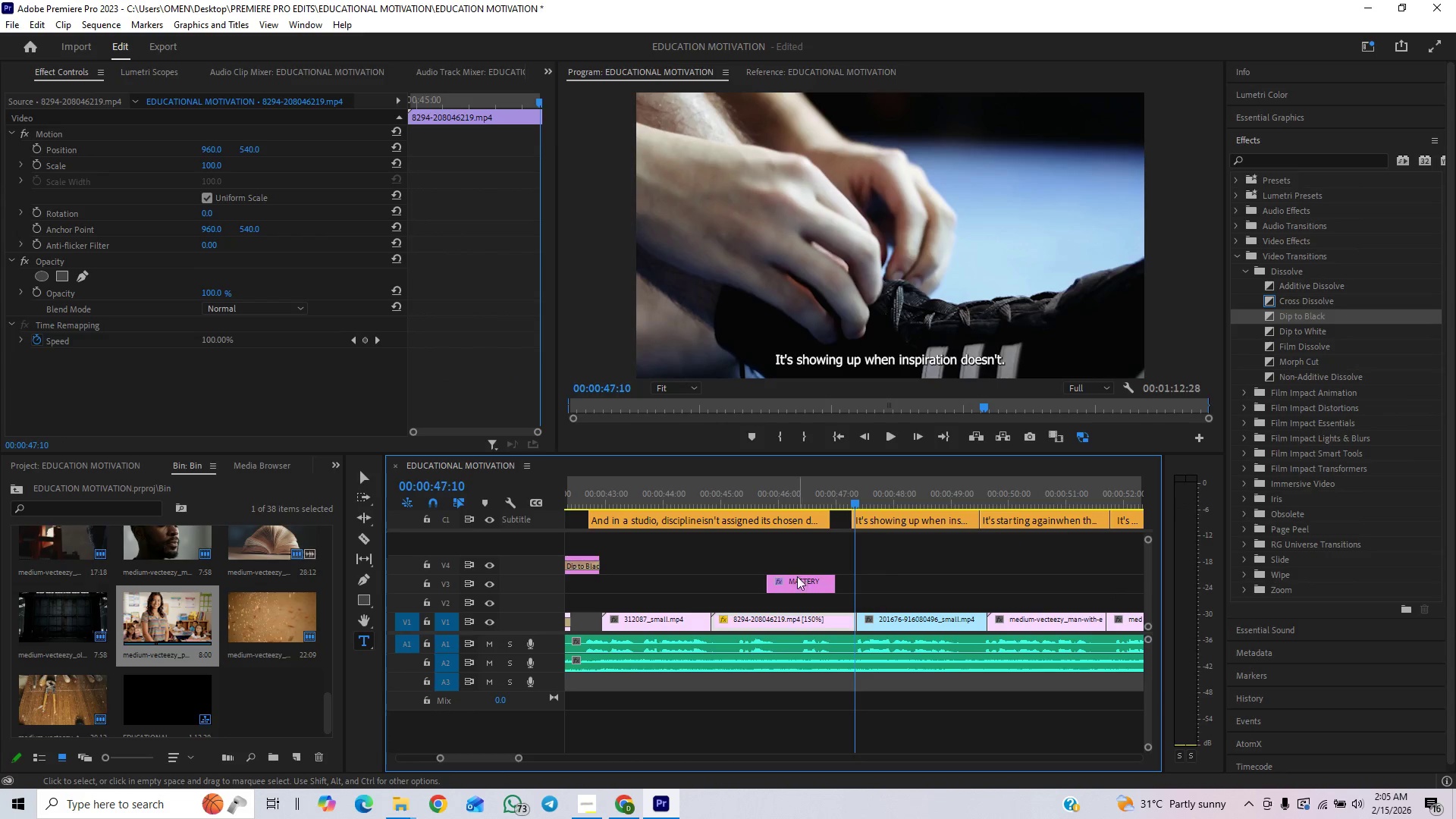 
left_click_drag(start_coordinate=[795, 581], to_coordinate=[817, 580])
 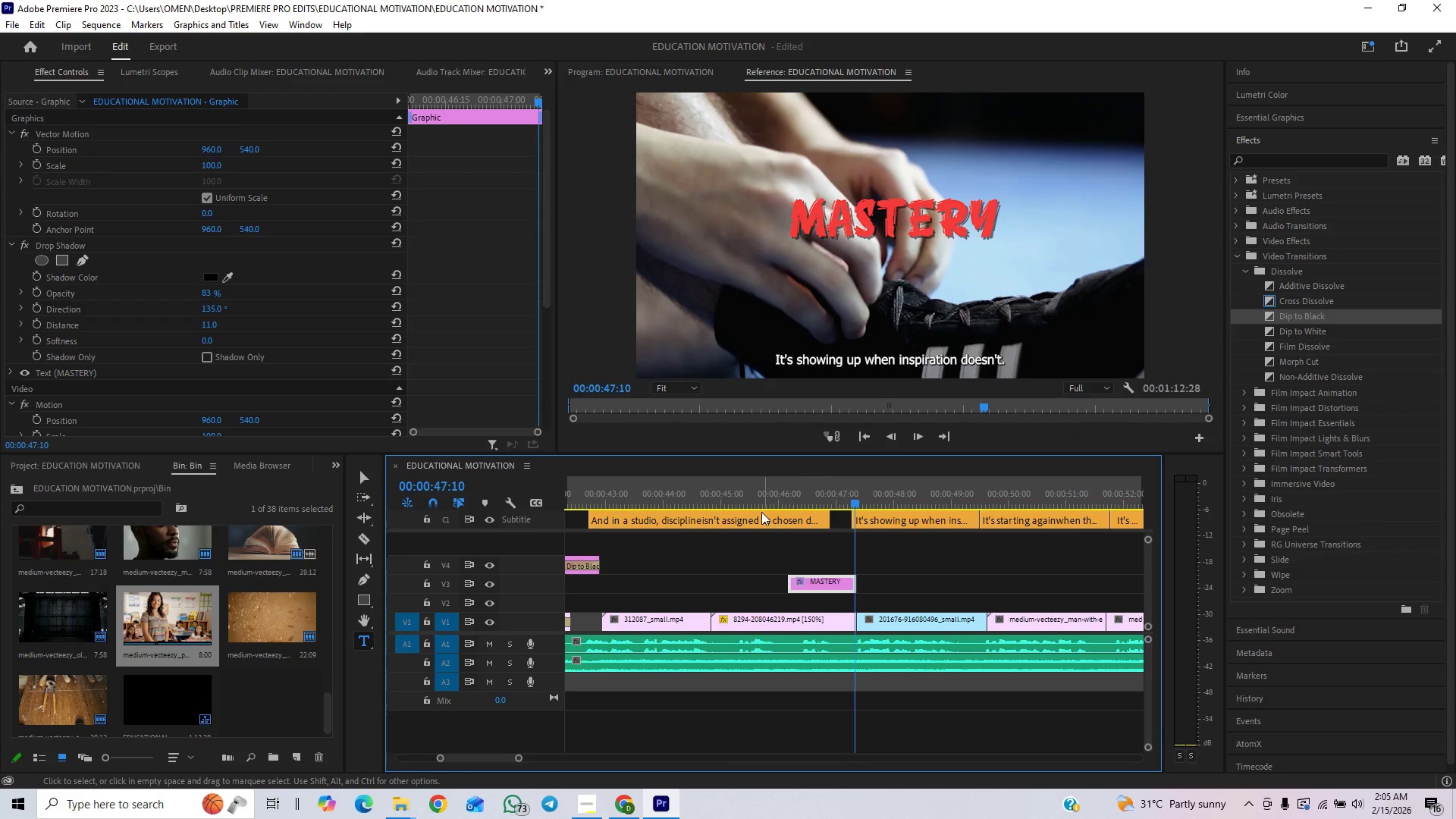 
left_click([752, 488])
 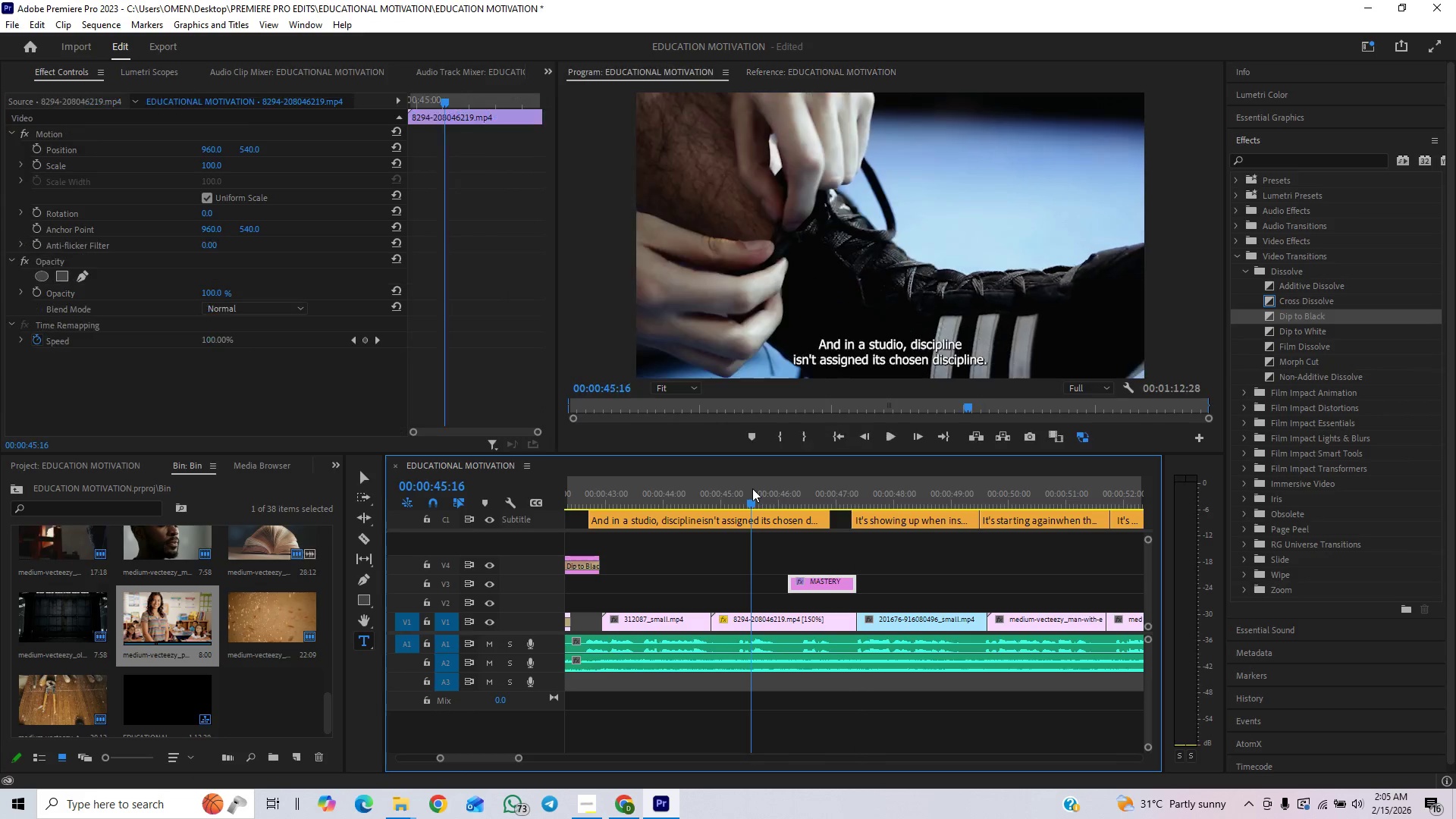 
key(Space)
 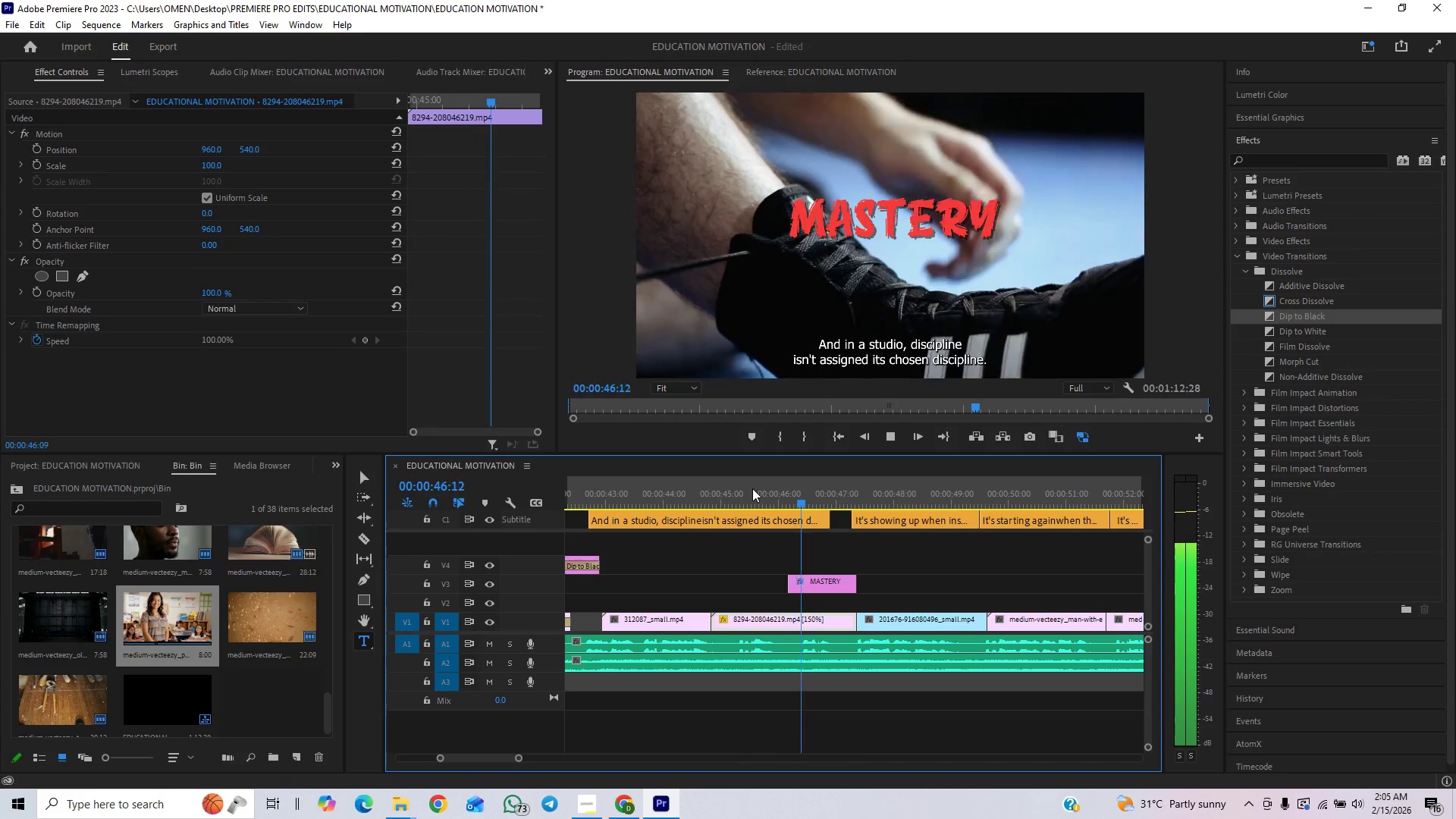 
key(Space)
 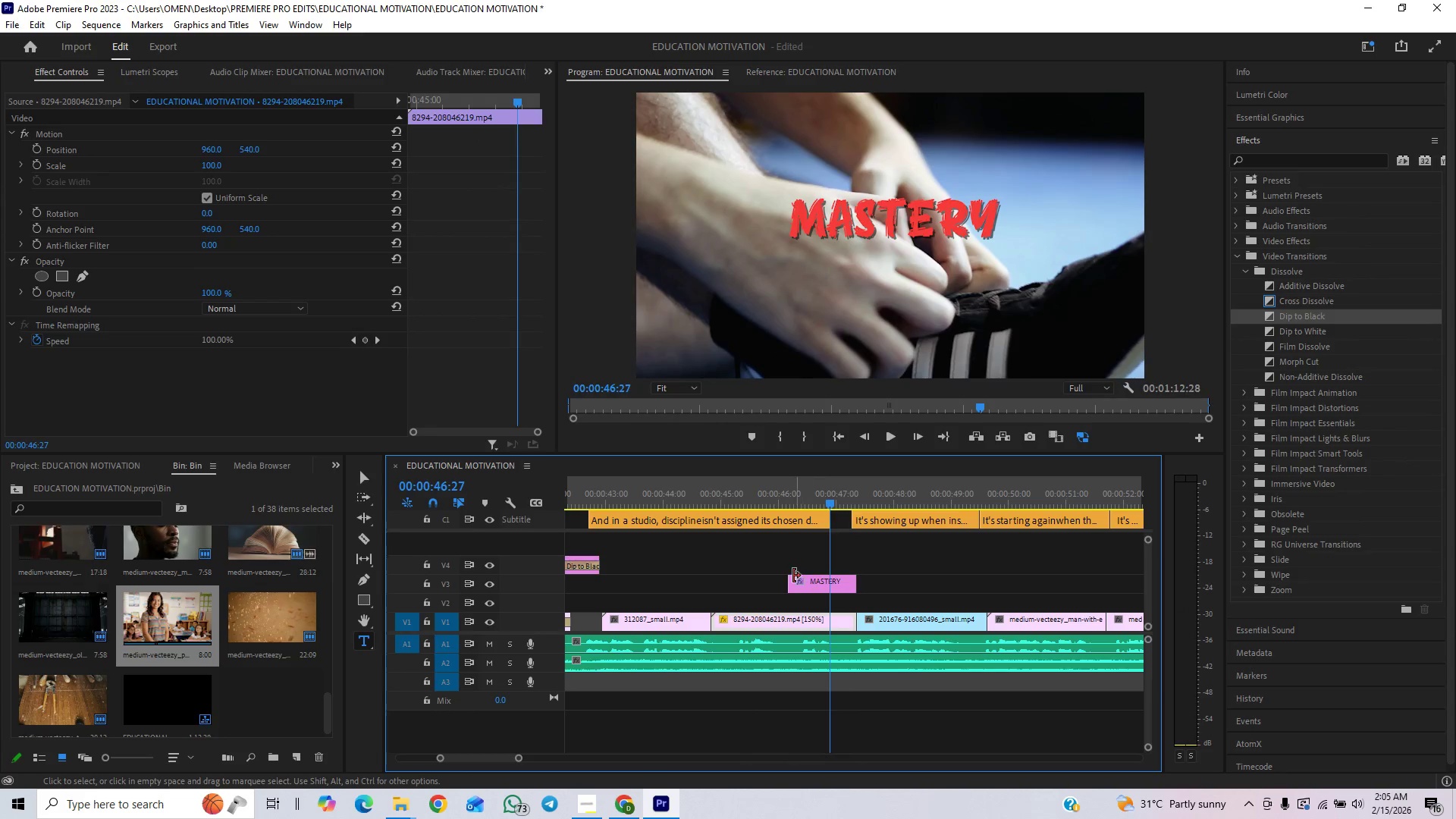 
key(Space)
 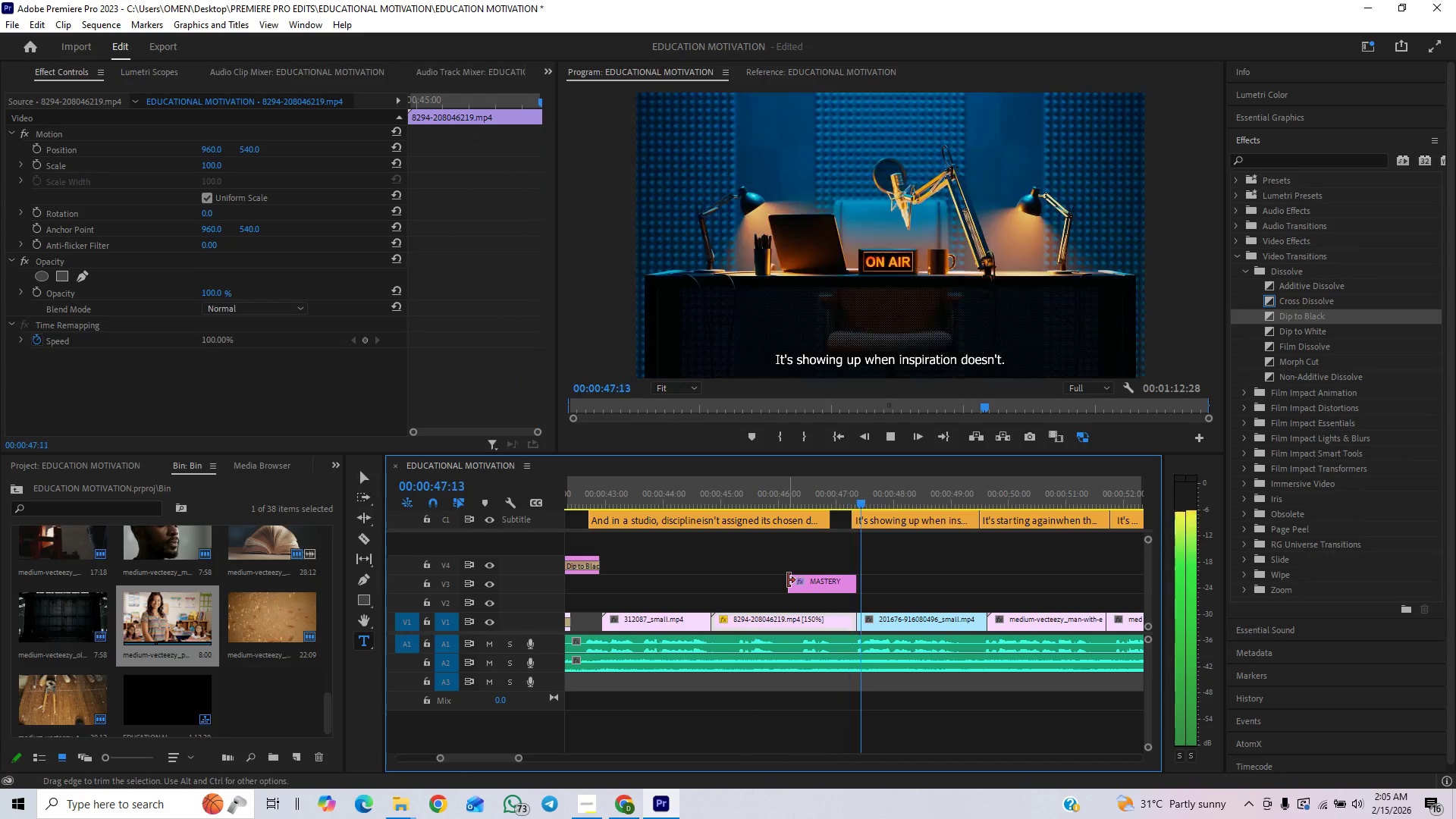 
key(Space)
 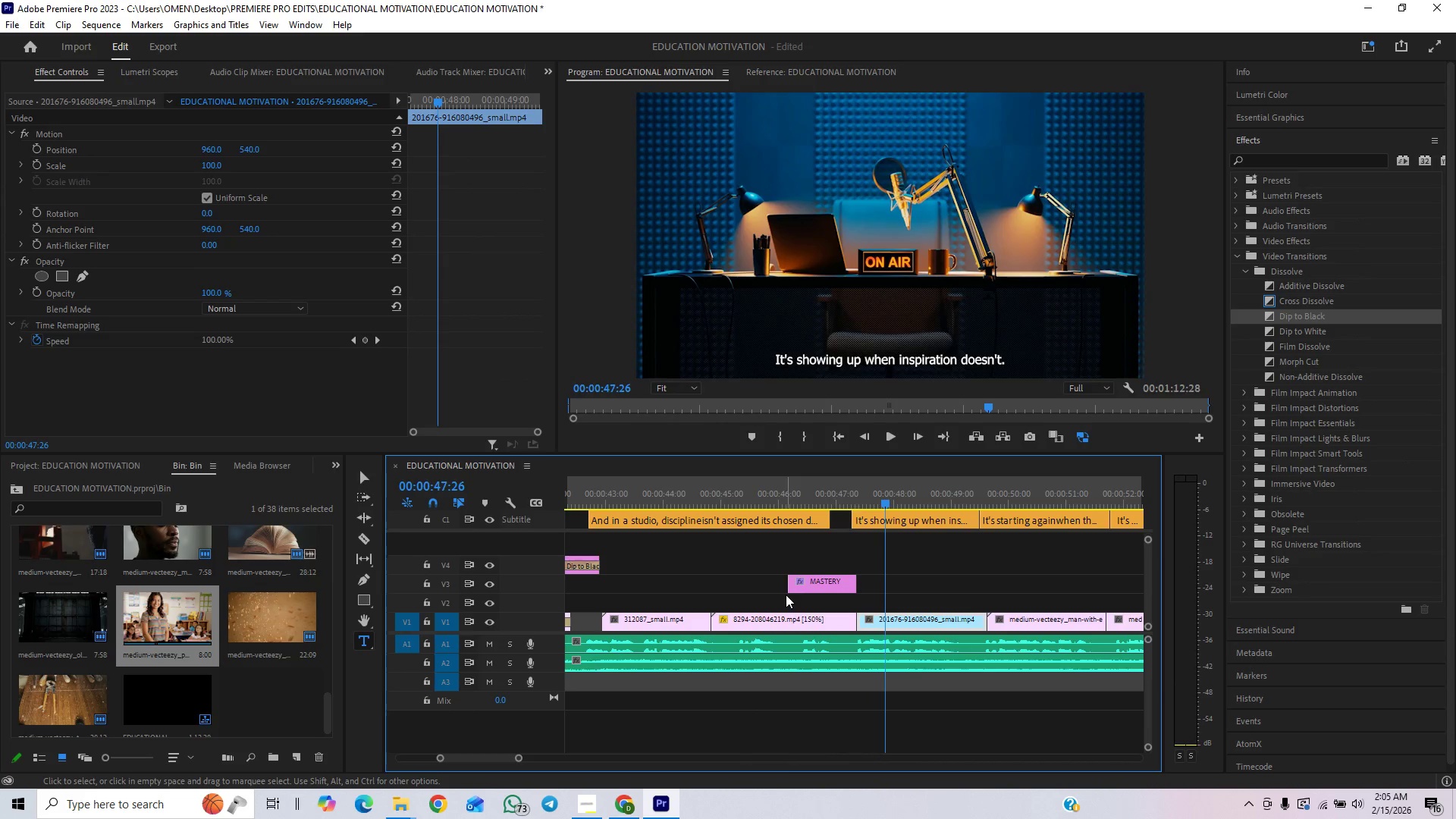 
left_click_drag(start_coordinate=[789, 585], to_coordinate=[806, 582])
 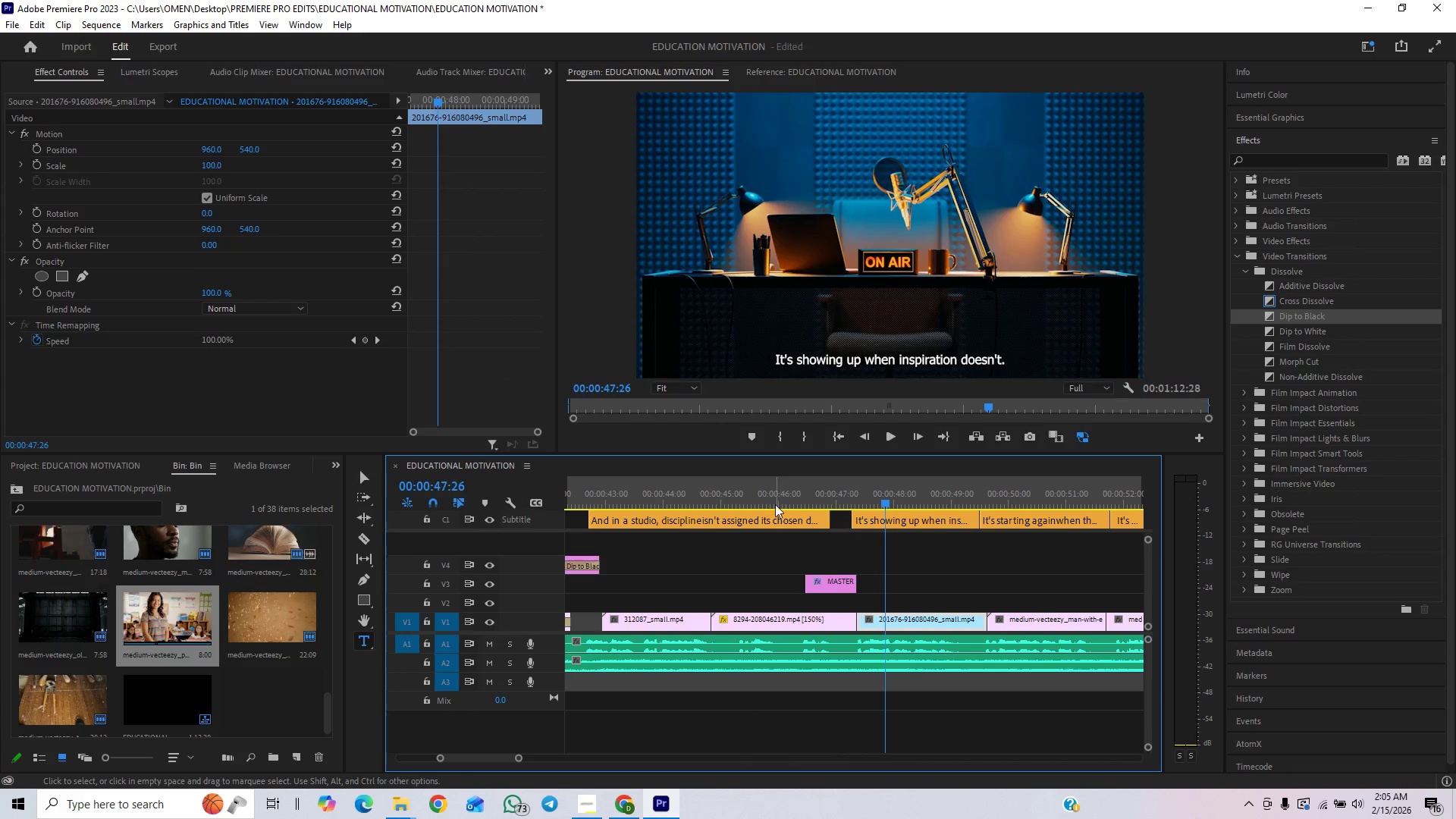 
left_click([772, 496])
 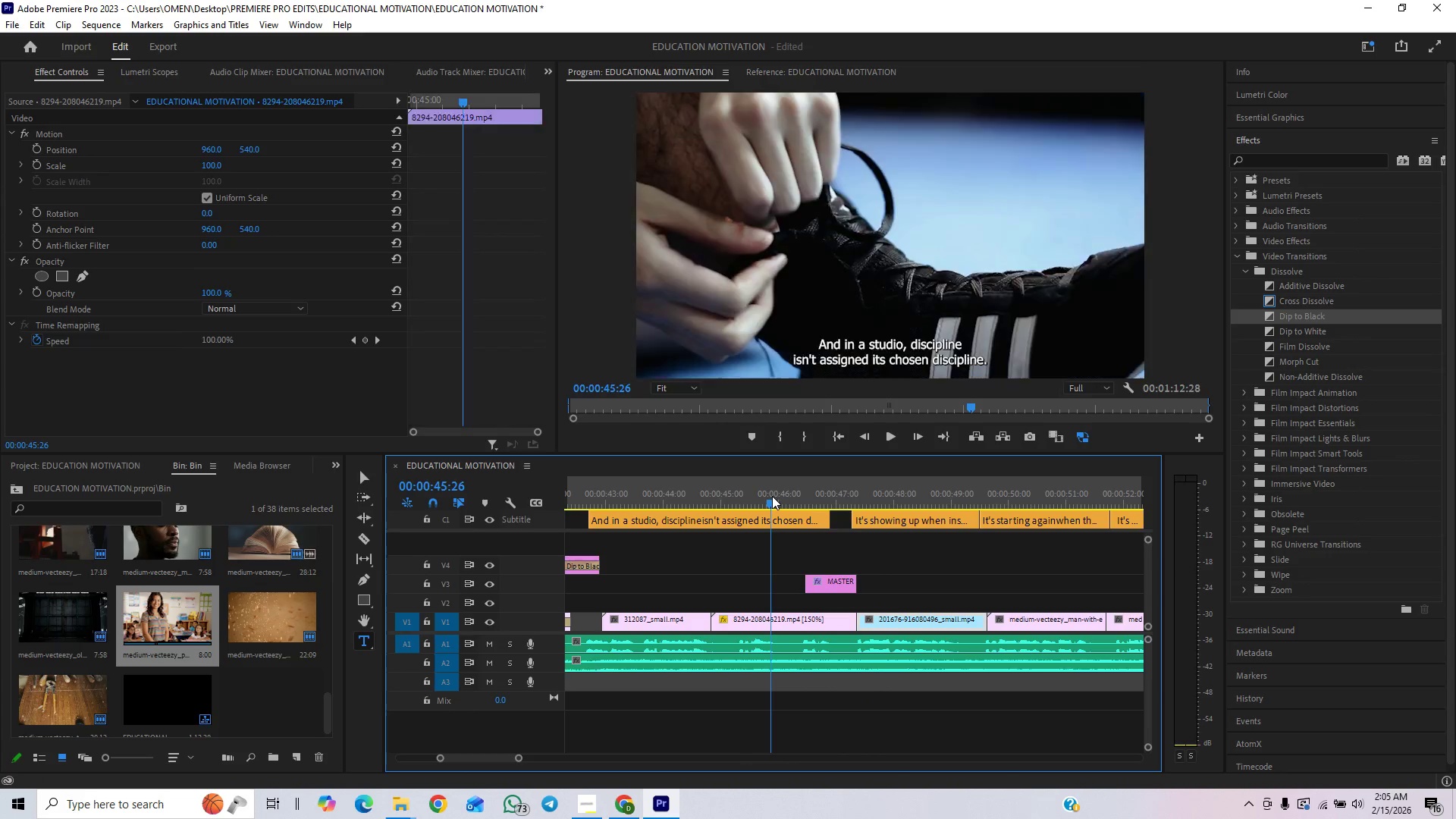 
key(Space)
 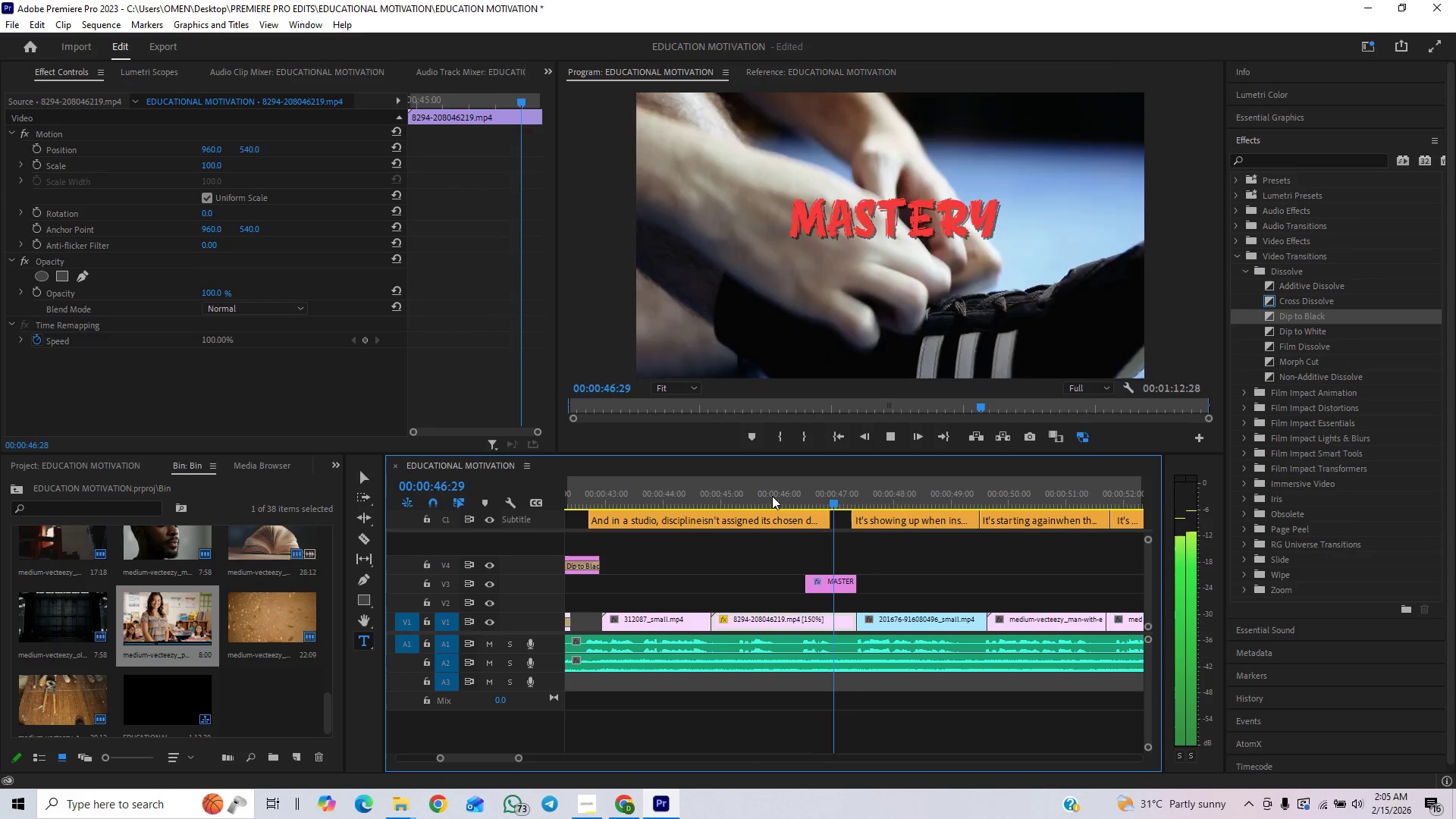 
key(Space)
 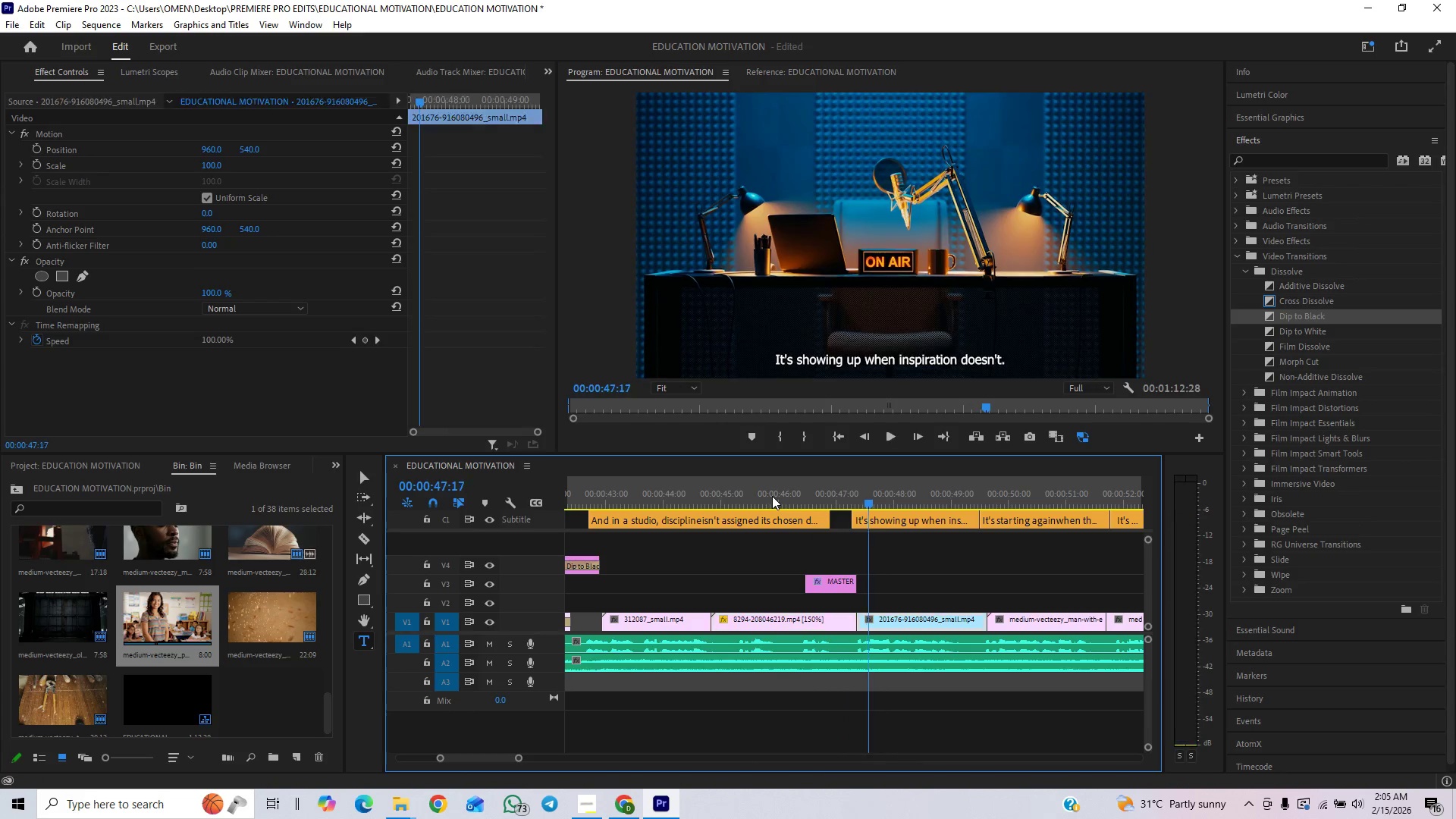 
left_click([772, 496])
 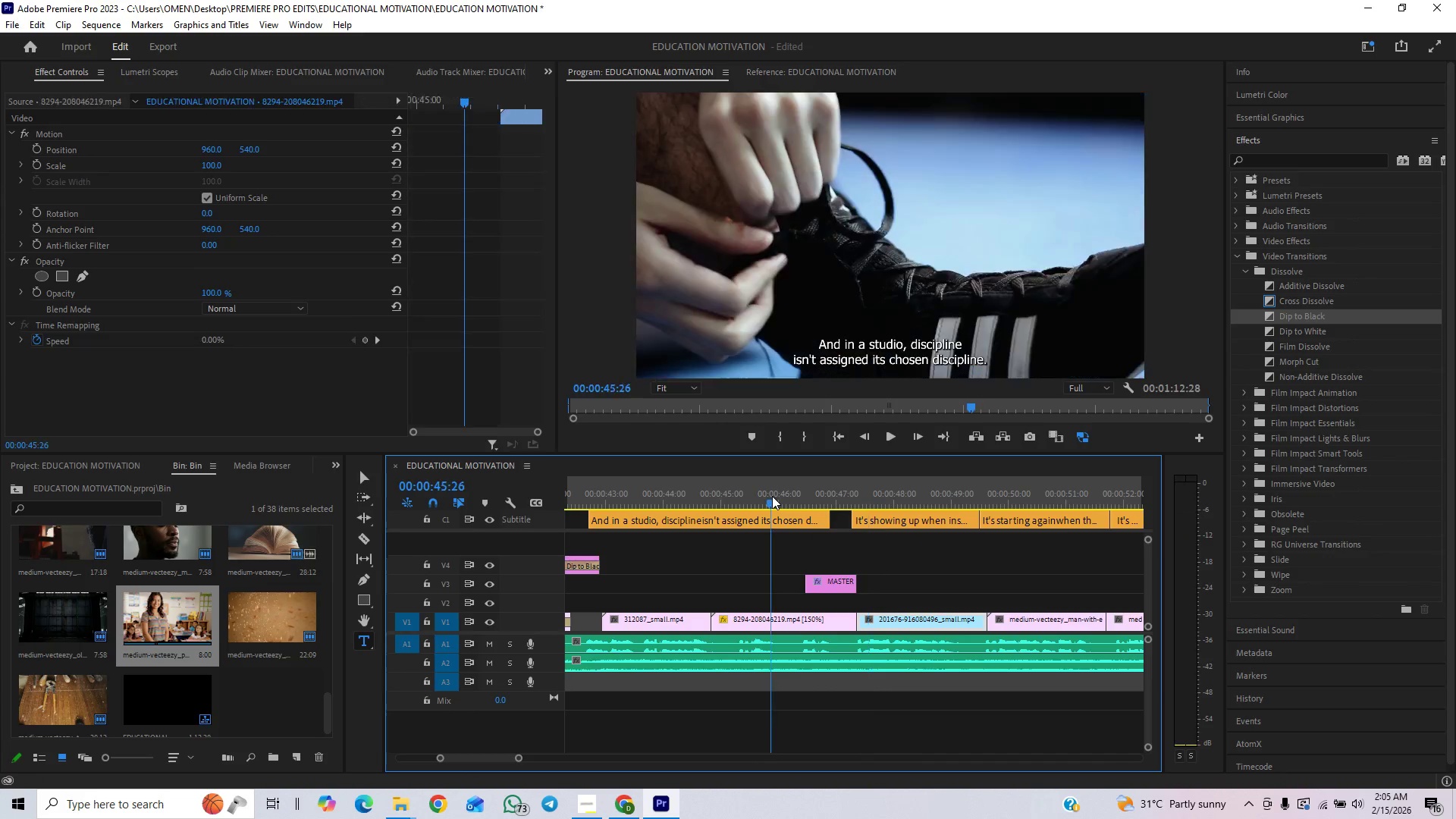 
key(Space)
 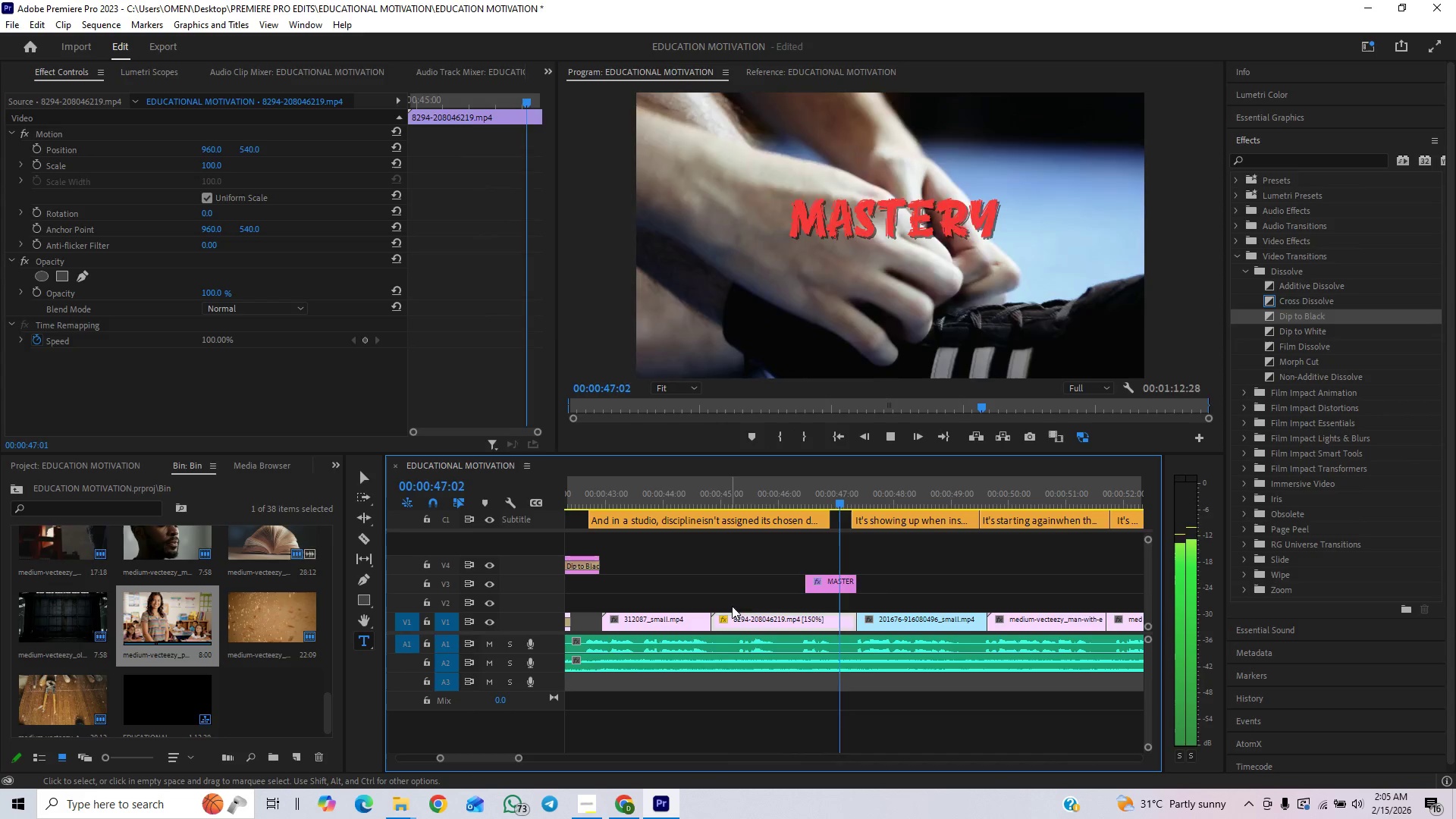 
key(Space)
 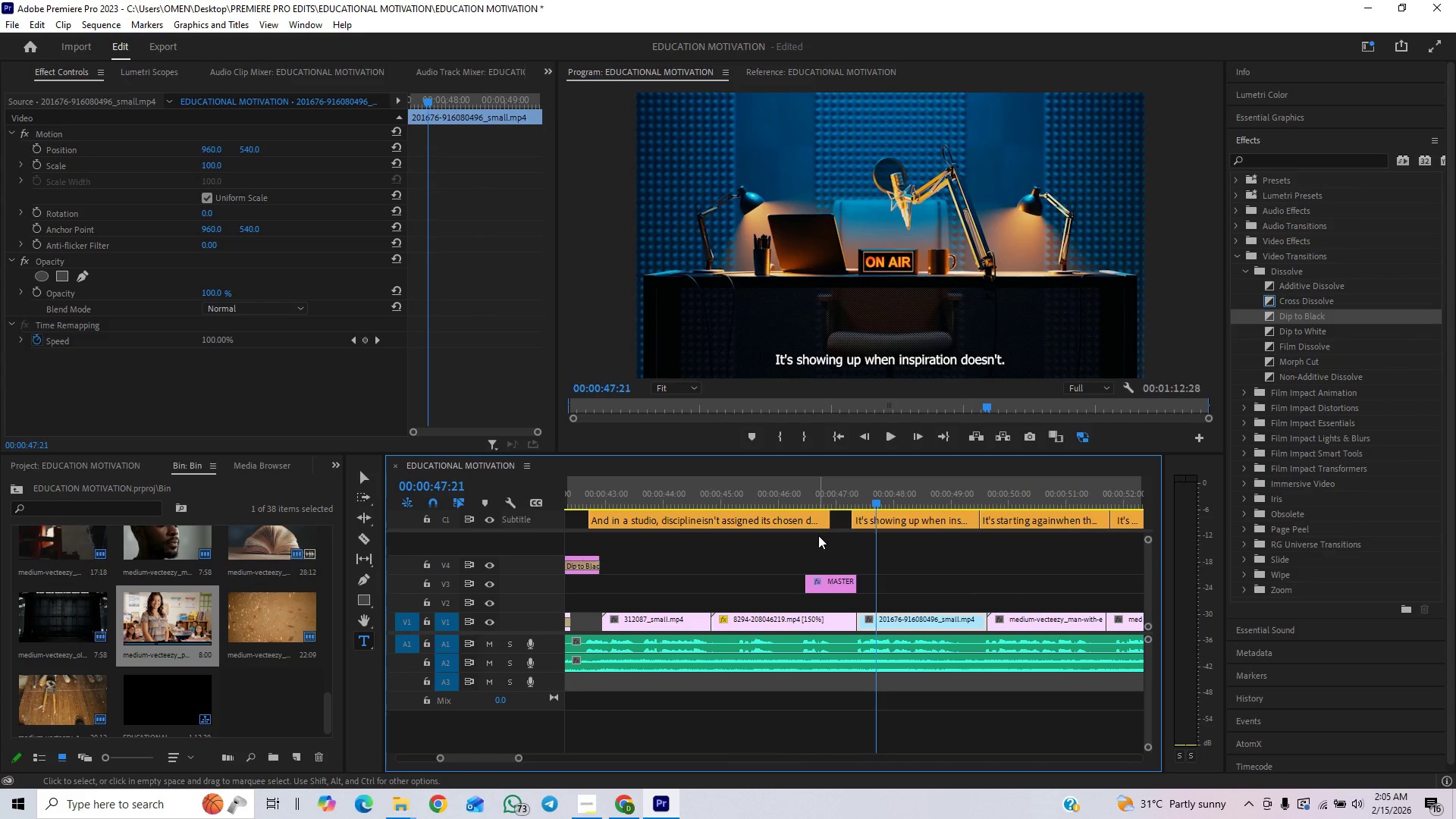 
left_click([811, 525])
 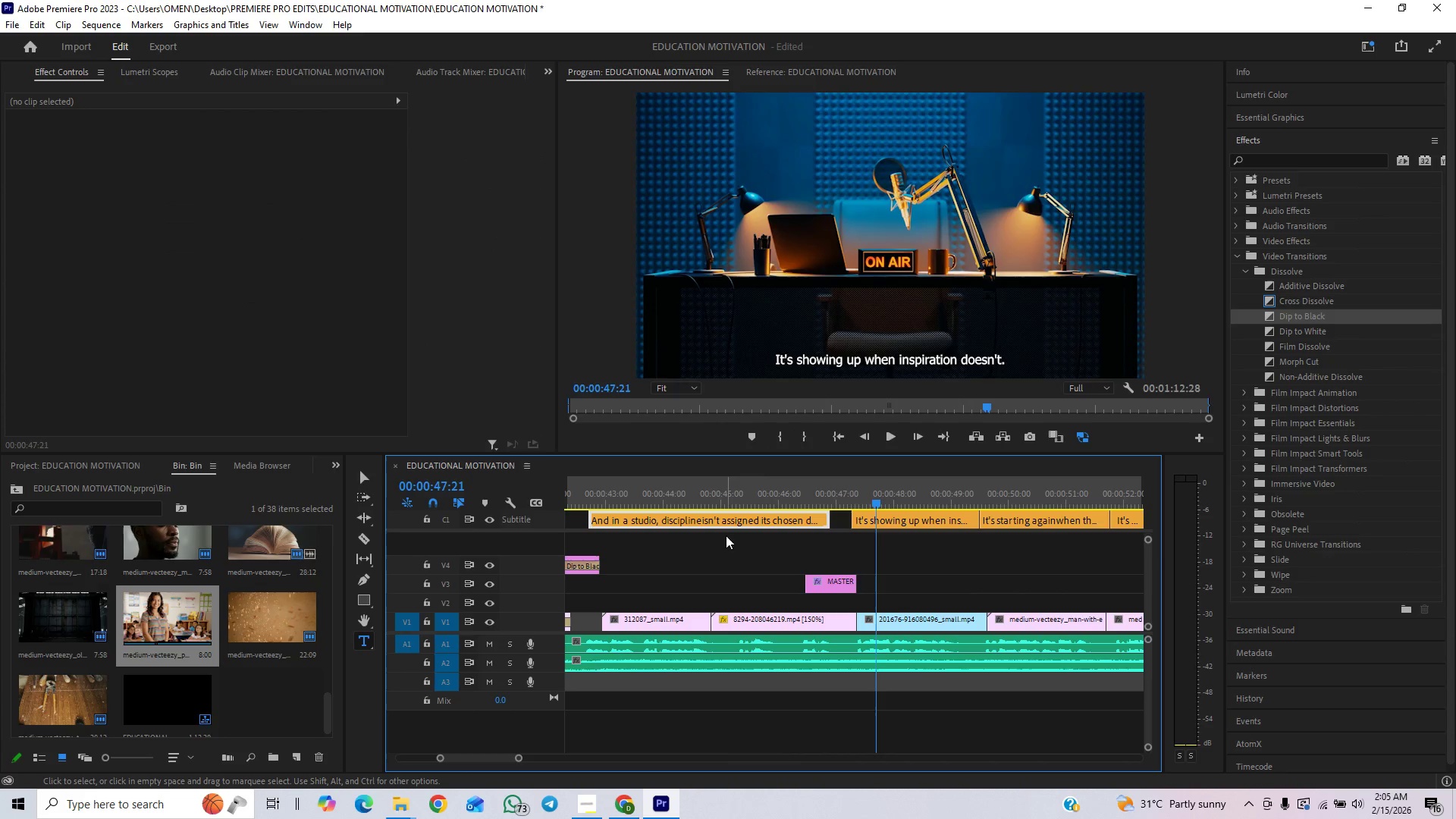 
double_click([742, 519])
 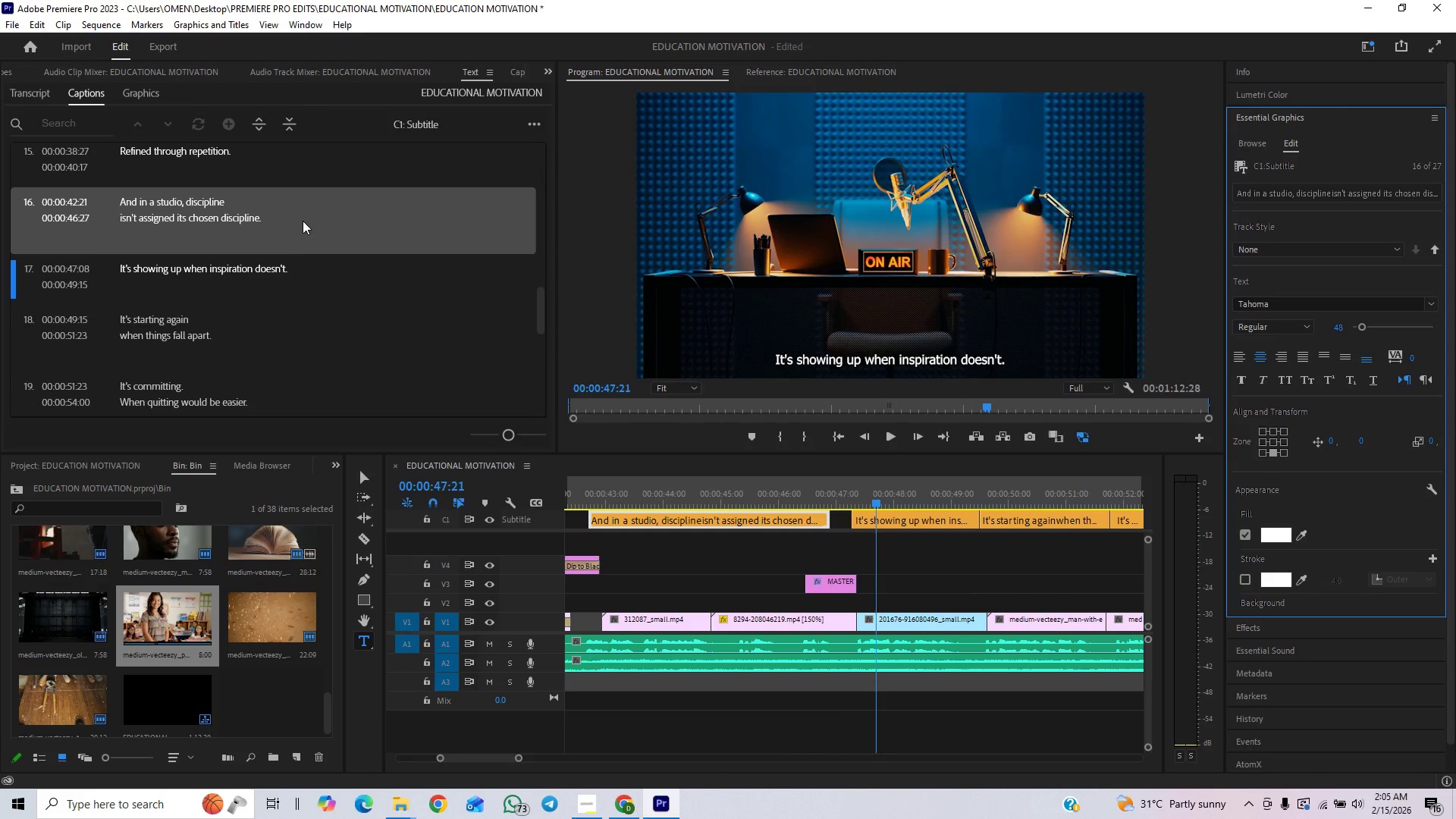 
double_click([303, 221])
 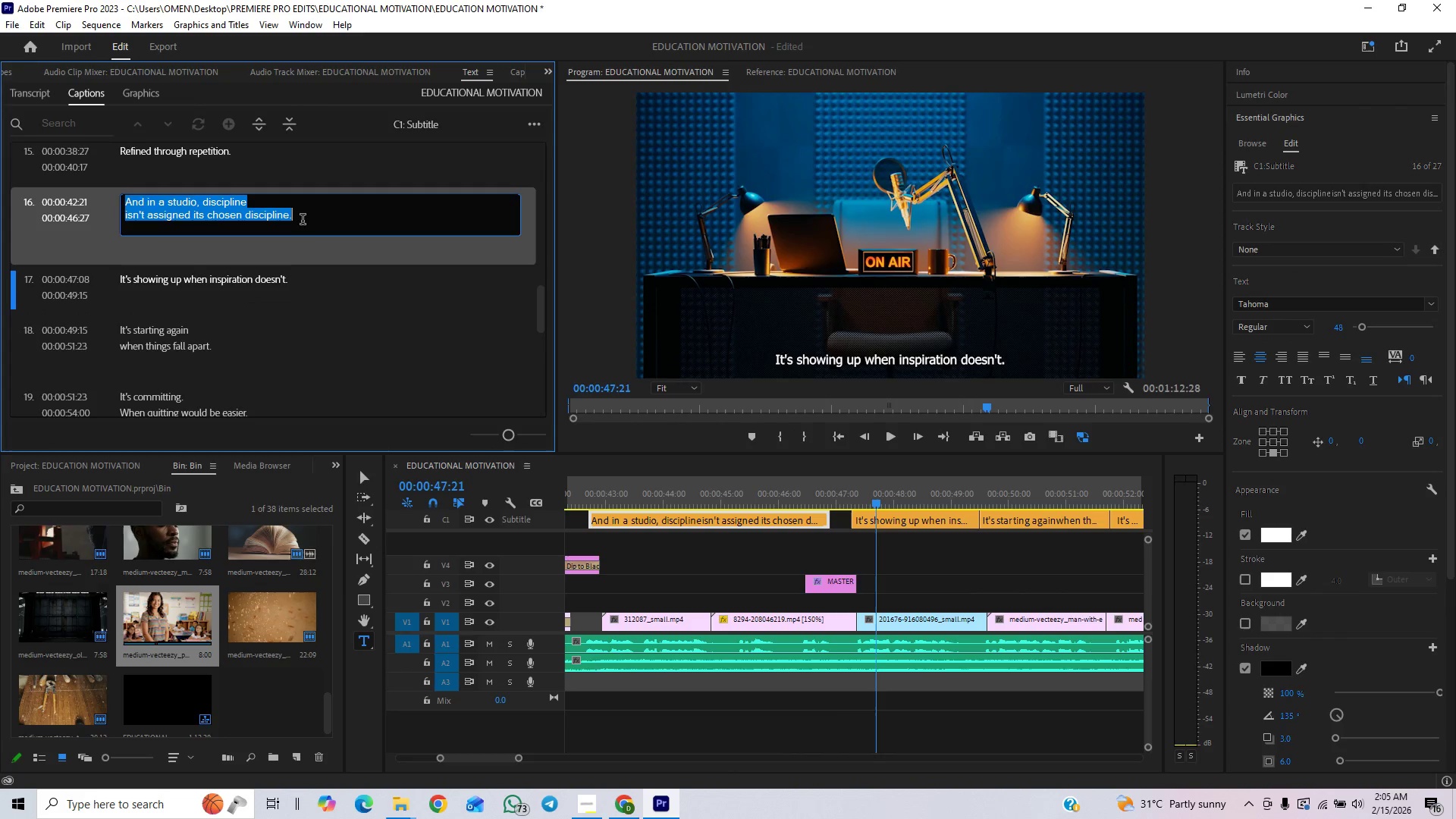 
left_click([305, 218])
 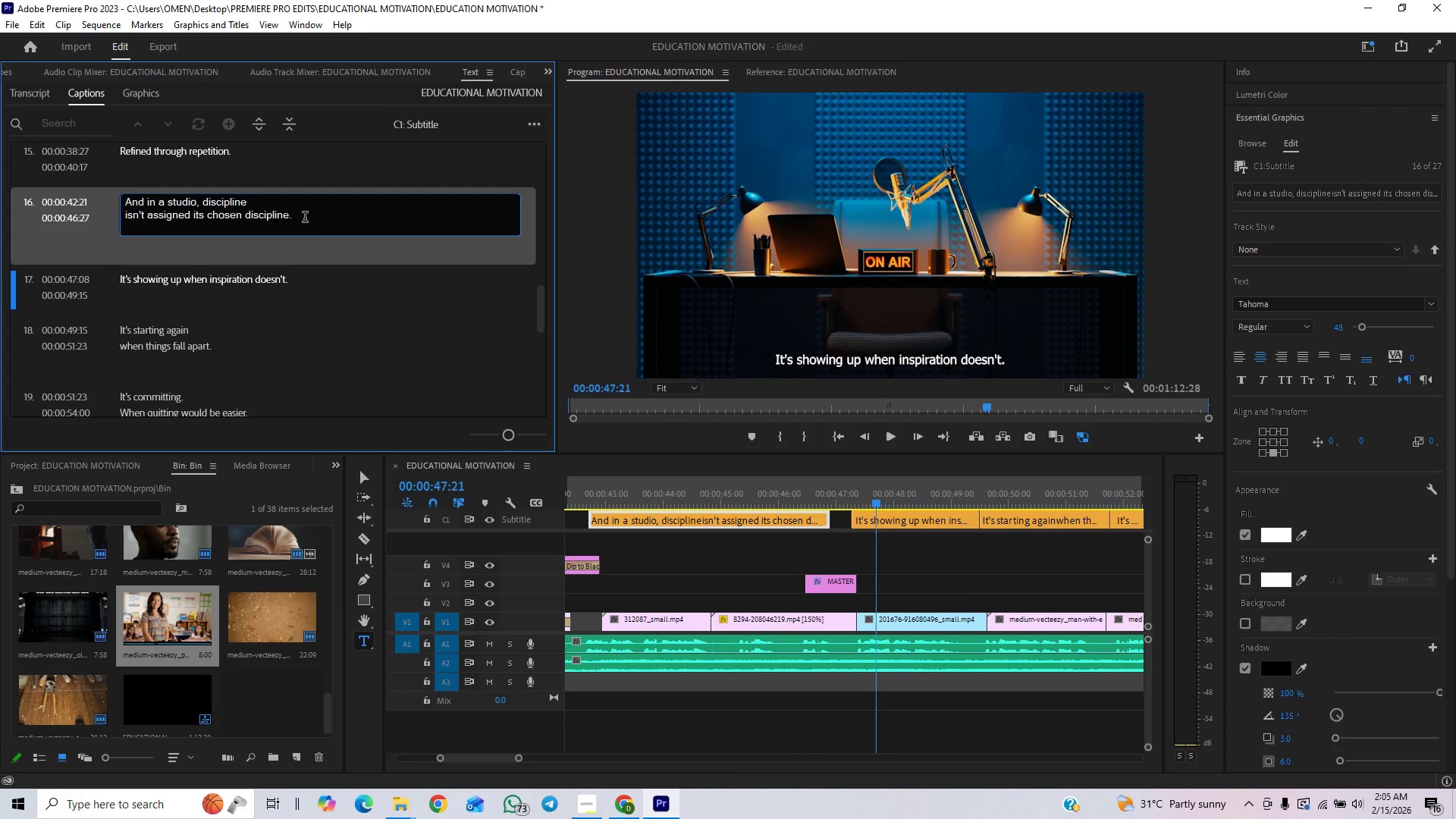 
key(Backspace)
 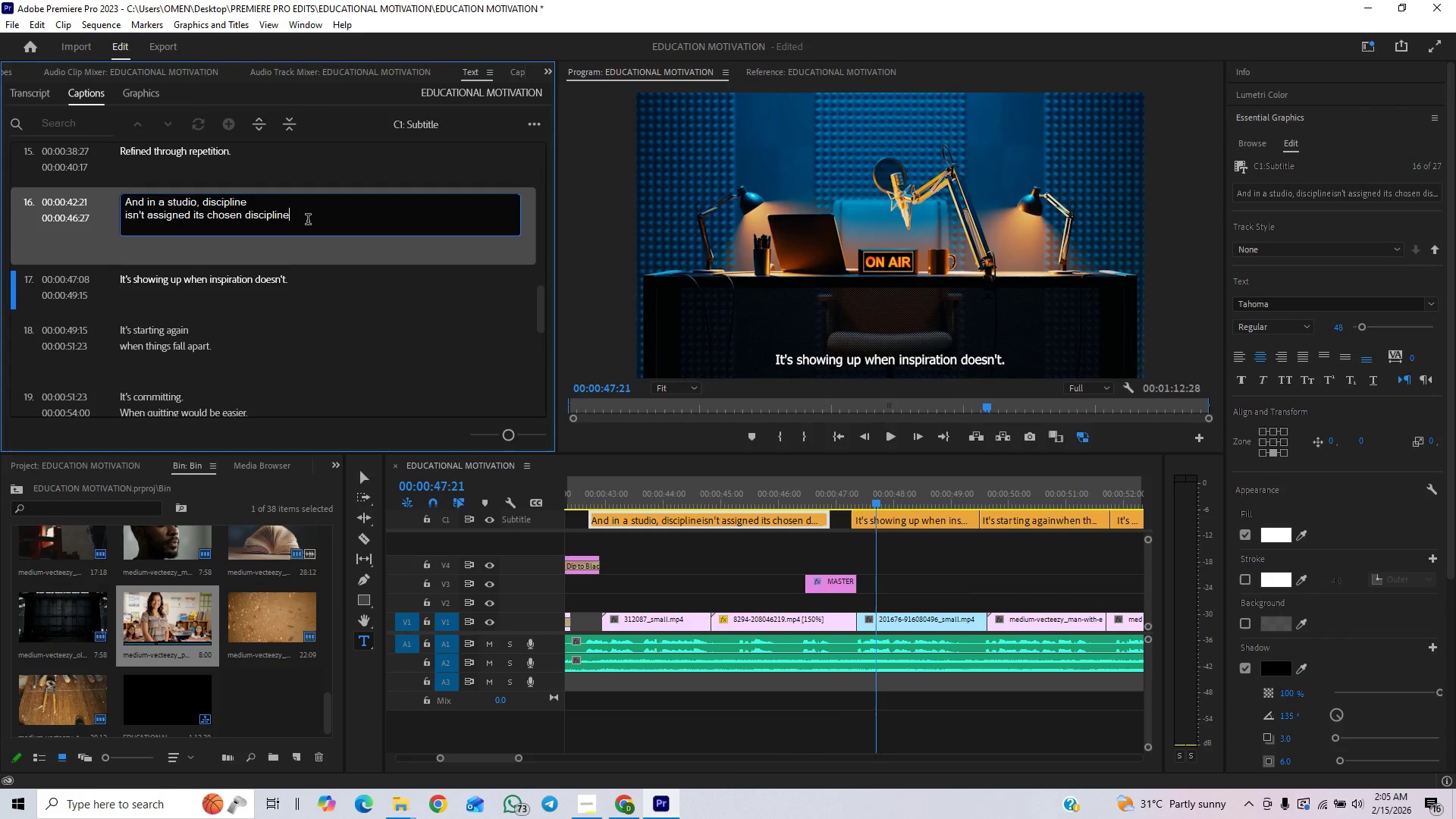 
key(Backspace)
 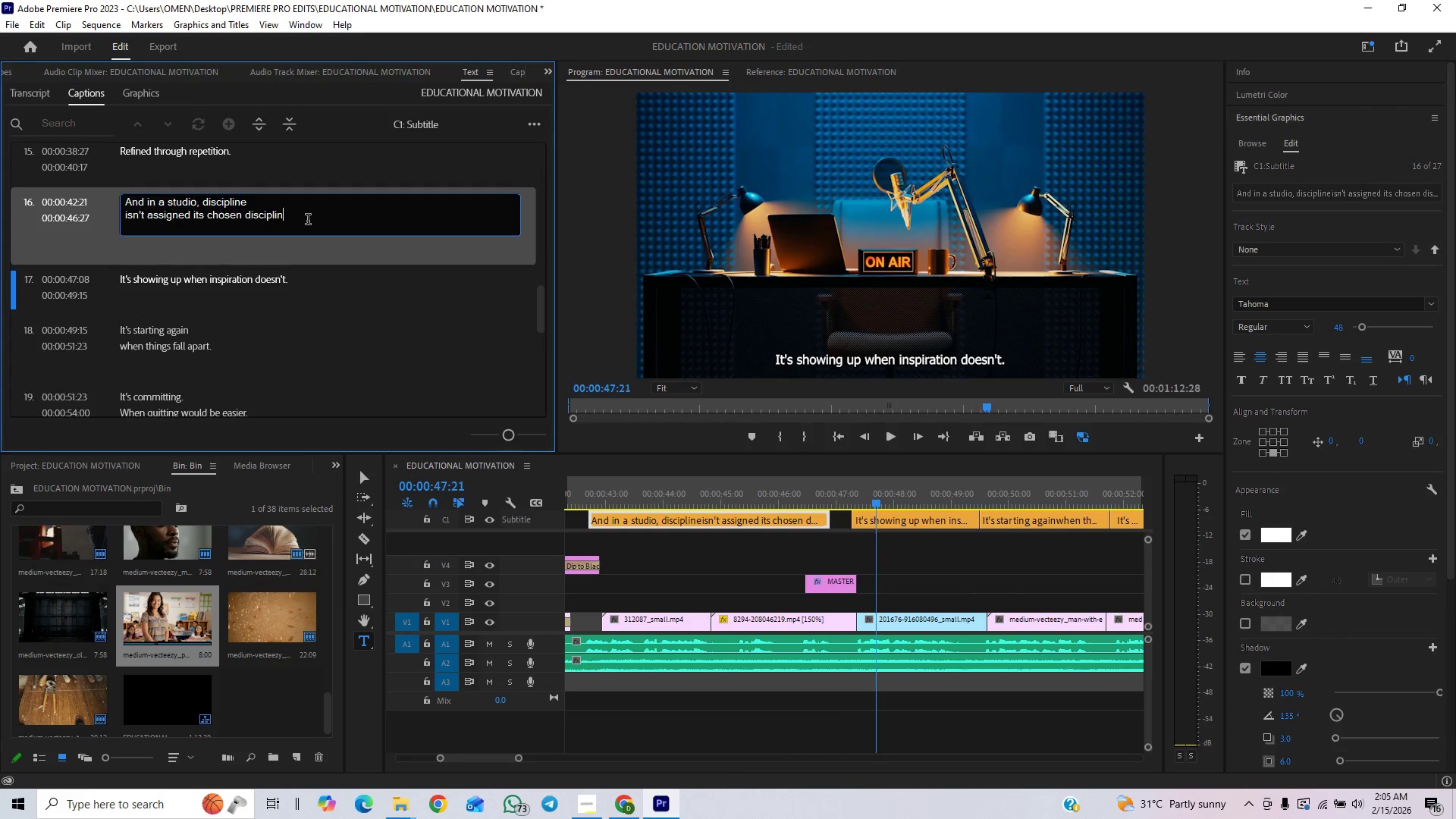 
key(Backspace)
 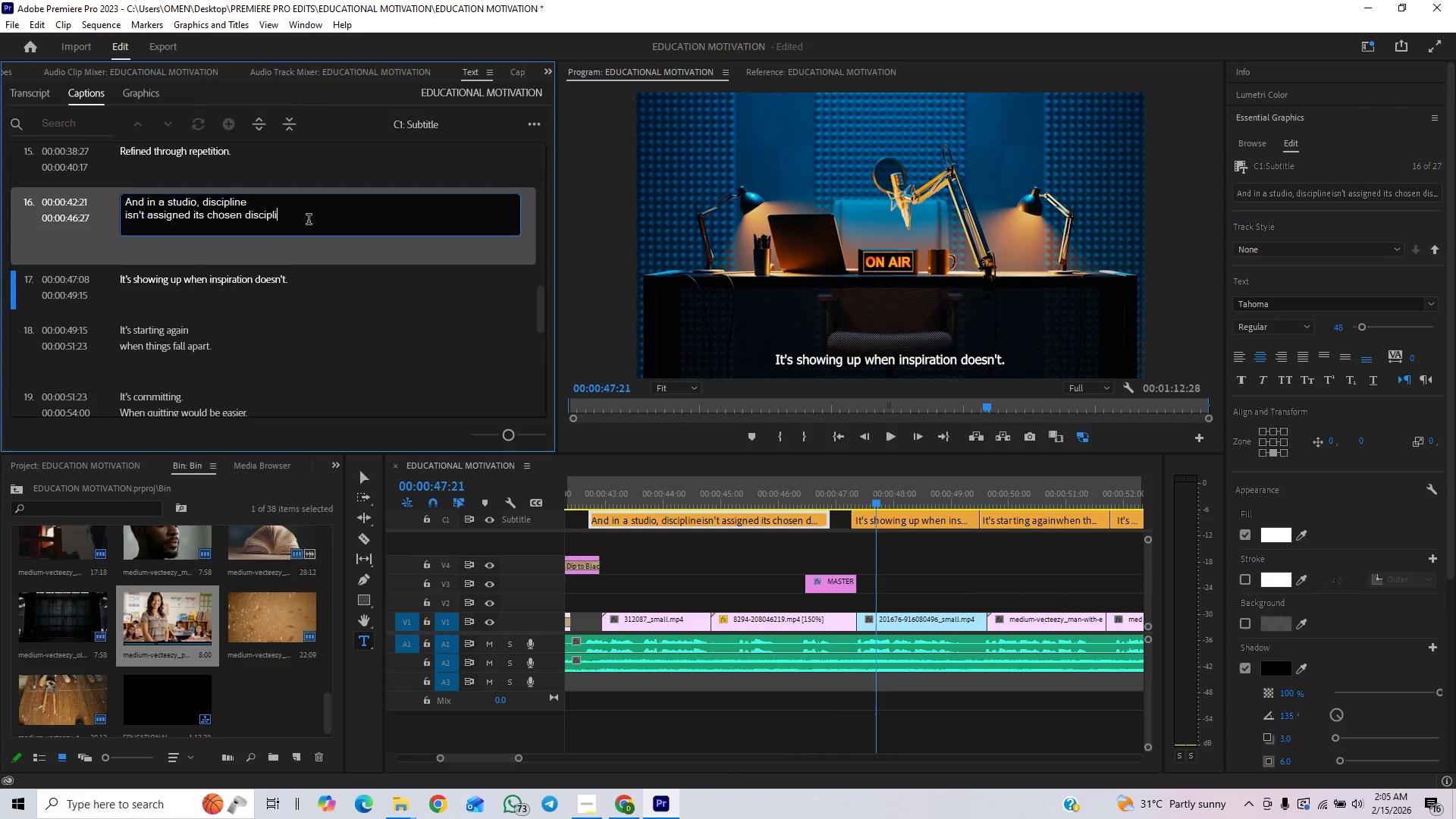 
key(Backspace)
 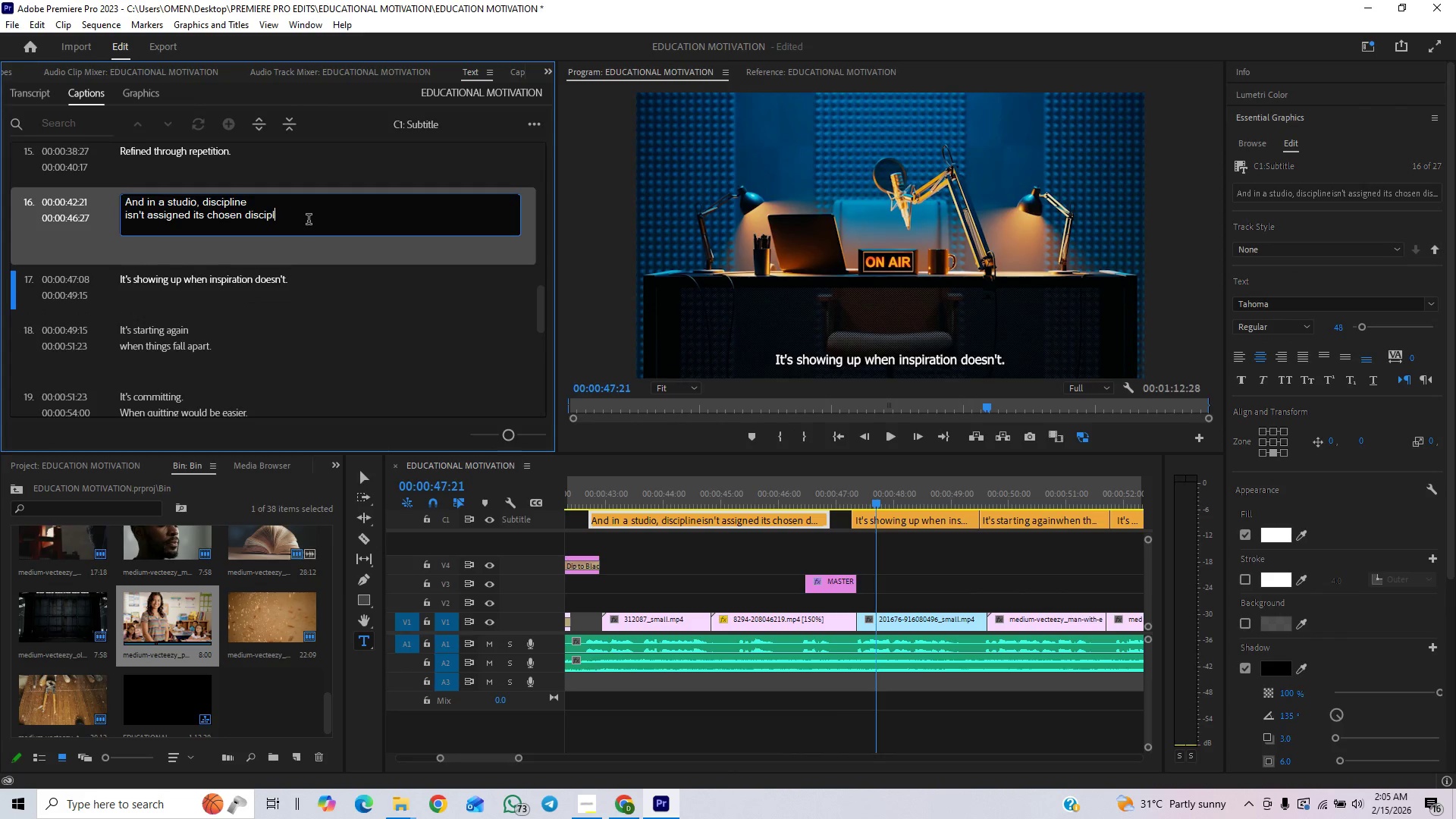 
key(Backspace)
 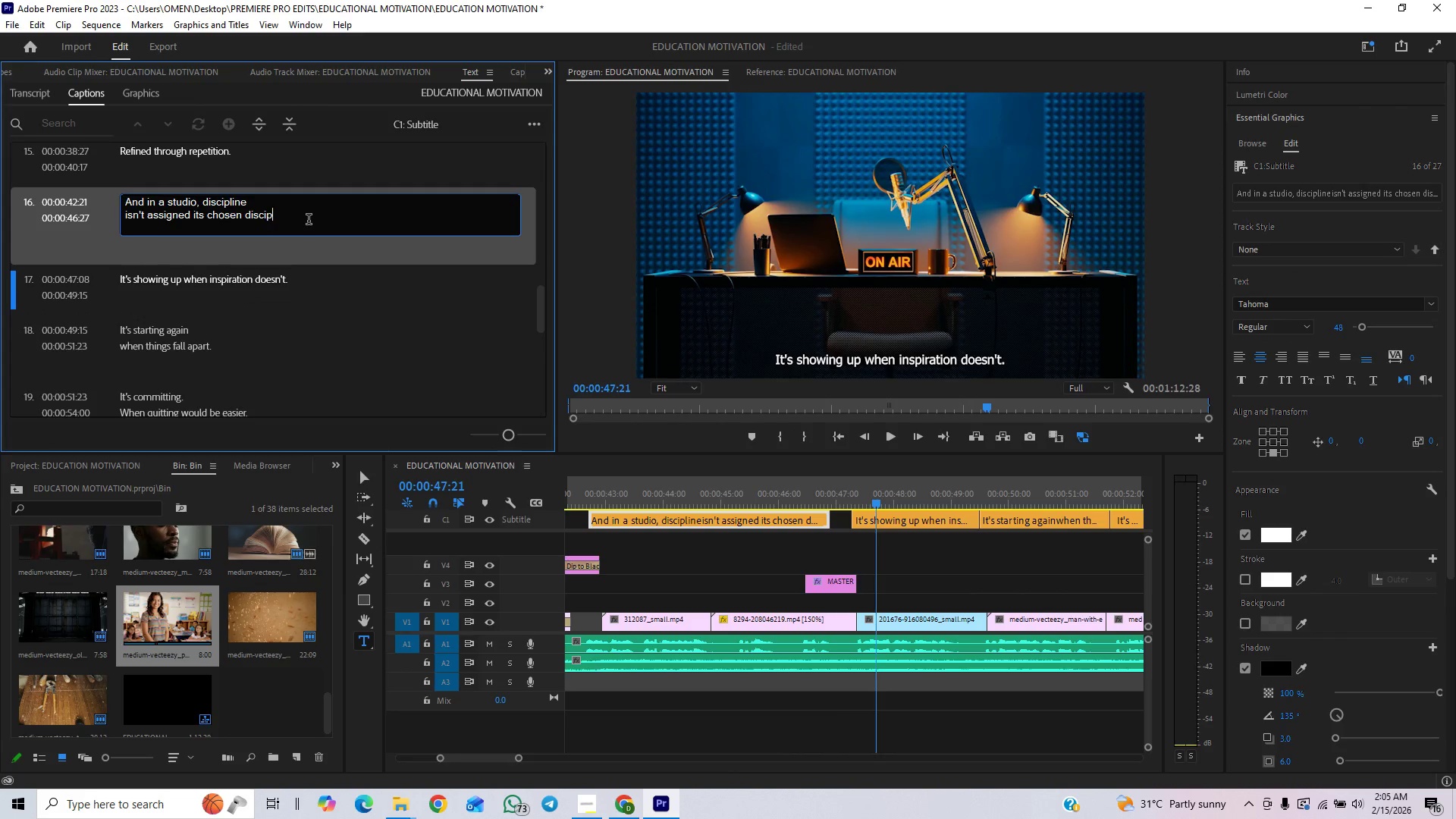 
key(Backspace)
 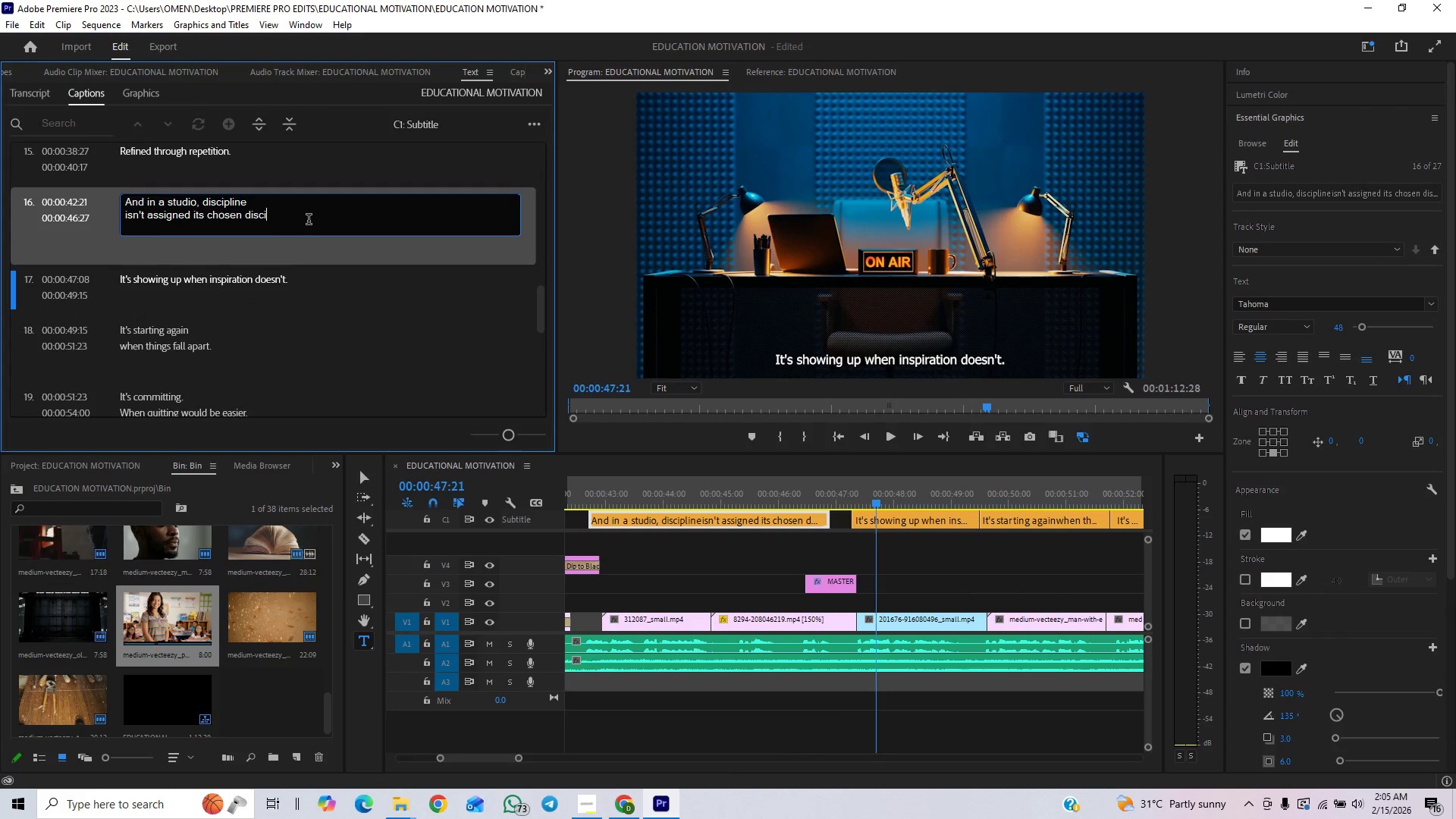 
key(Backspace)
 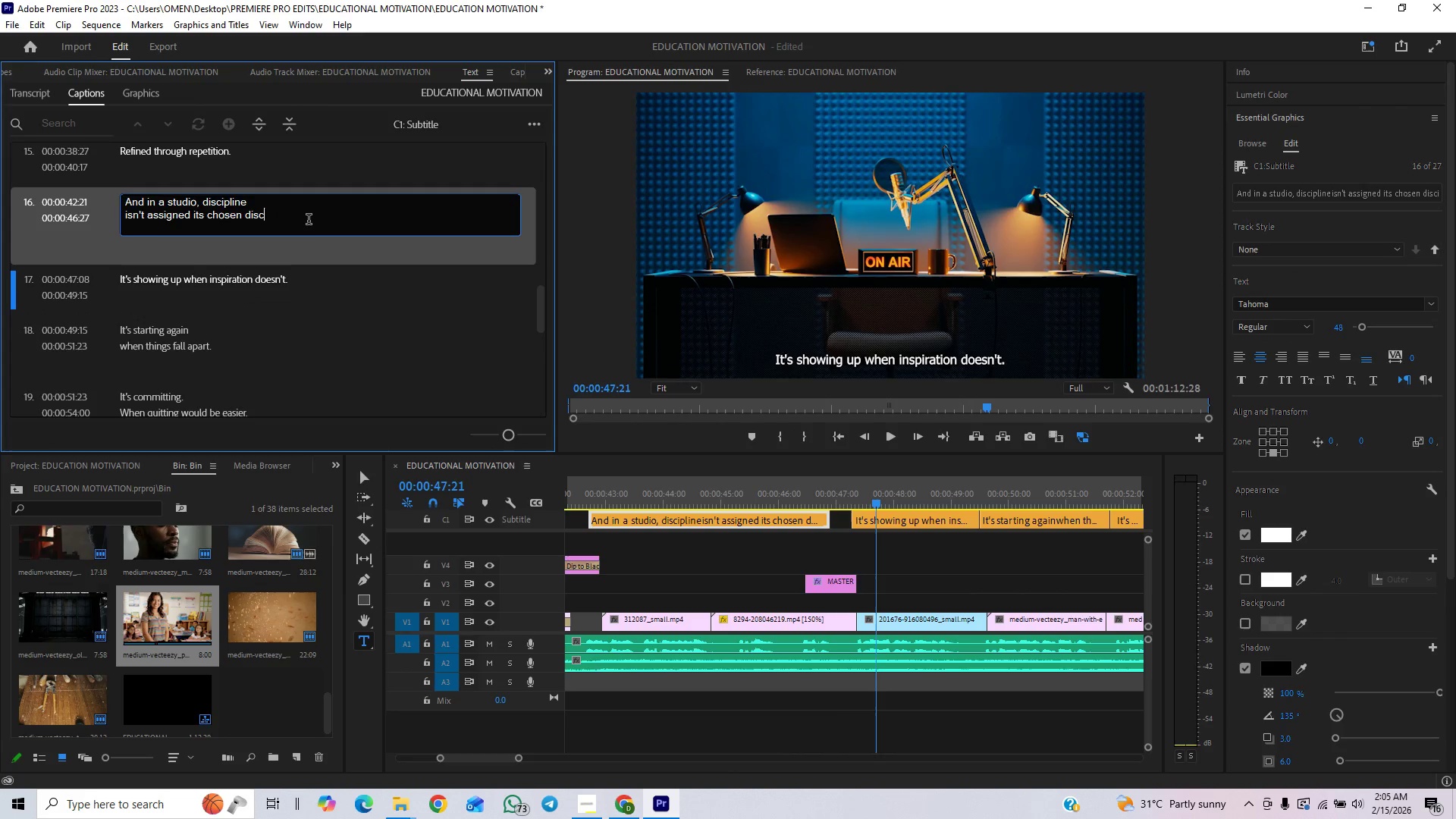 
key(Backspace)
 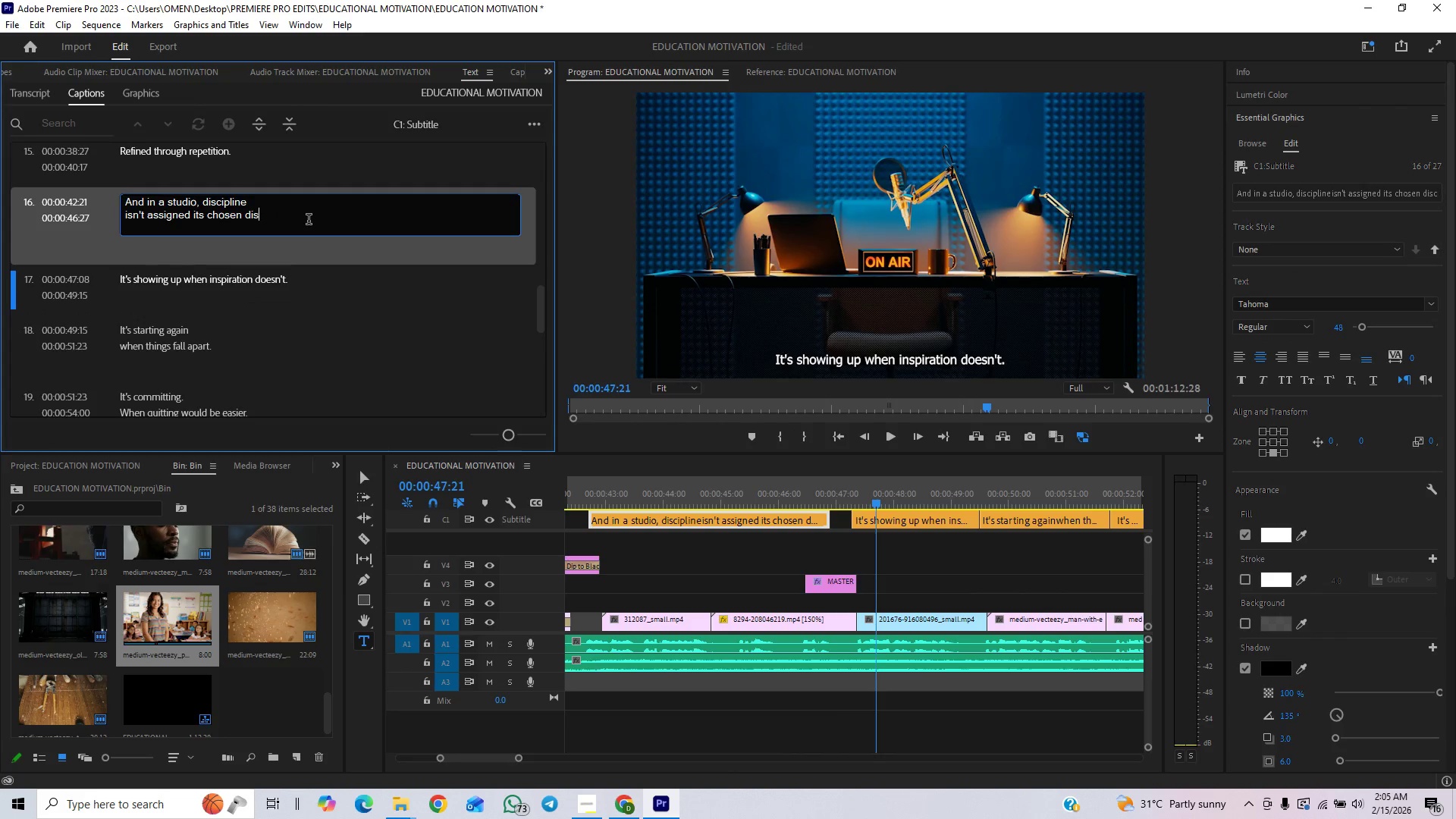 
key(Backspace)
 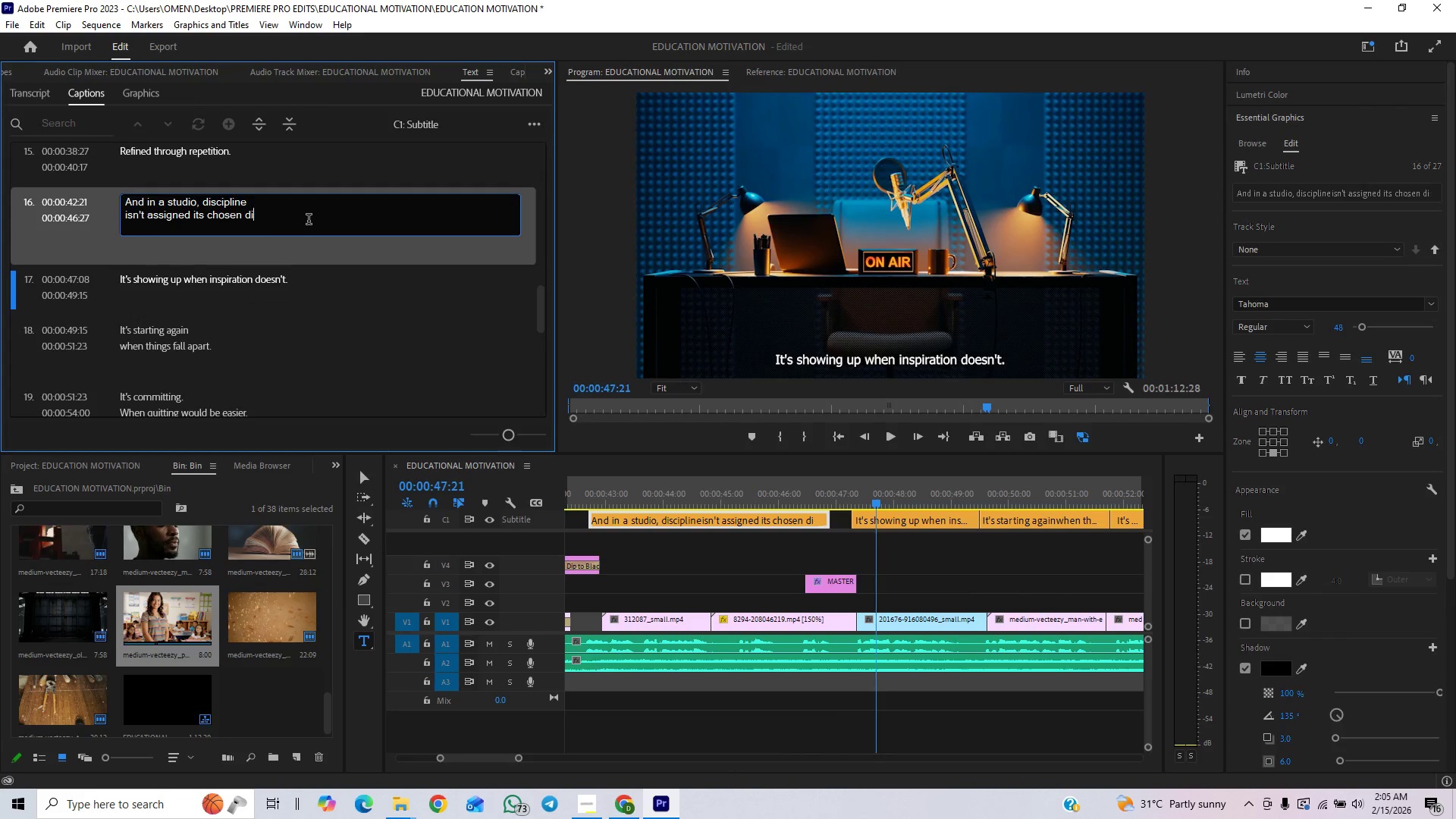 
key(Backspace)
 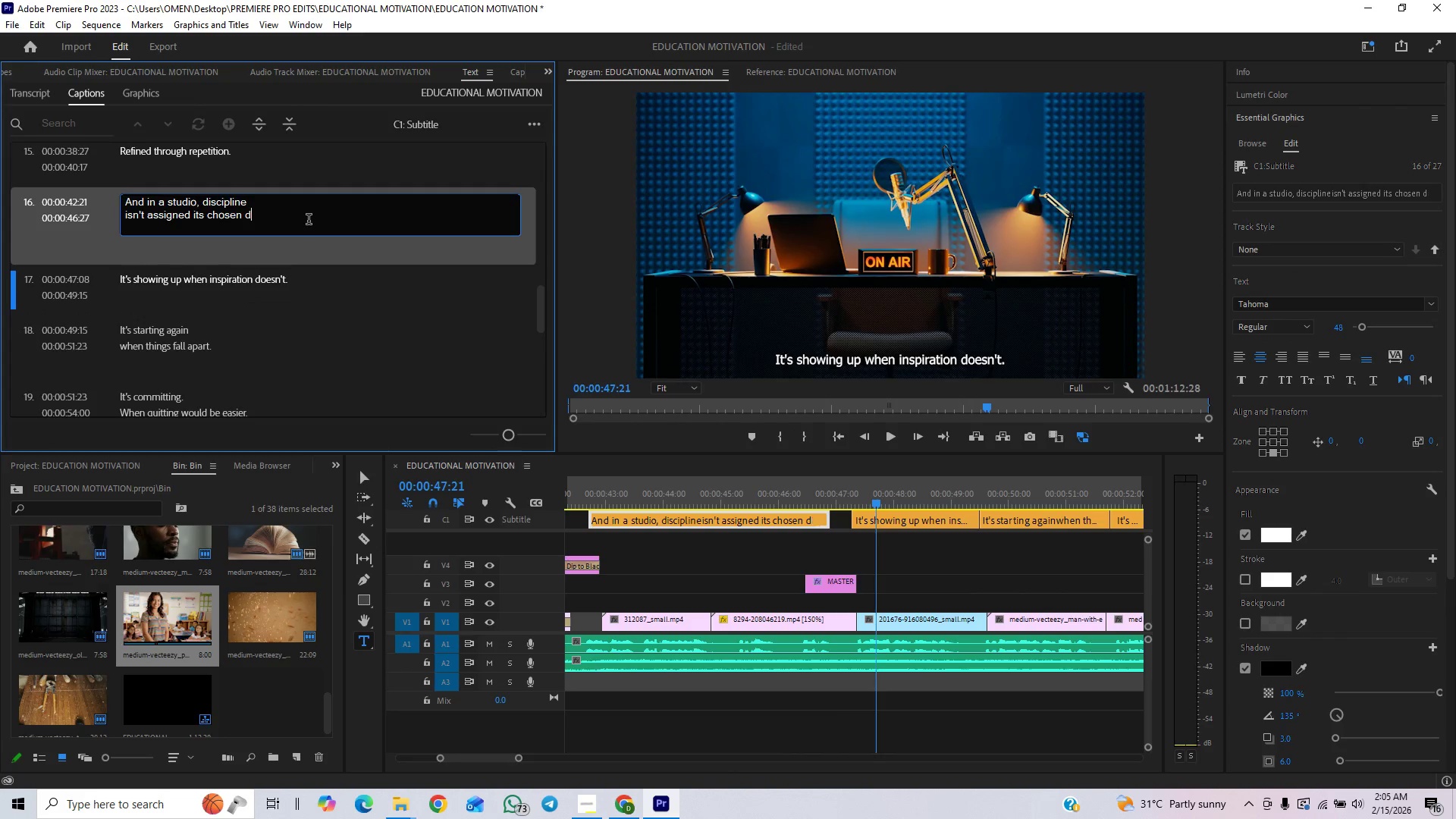 
key(Backspace)
 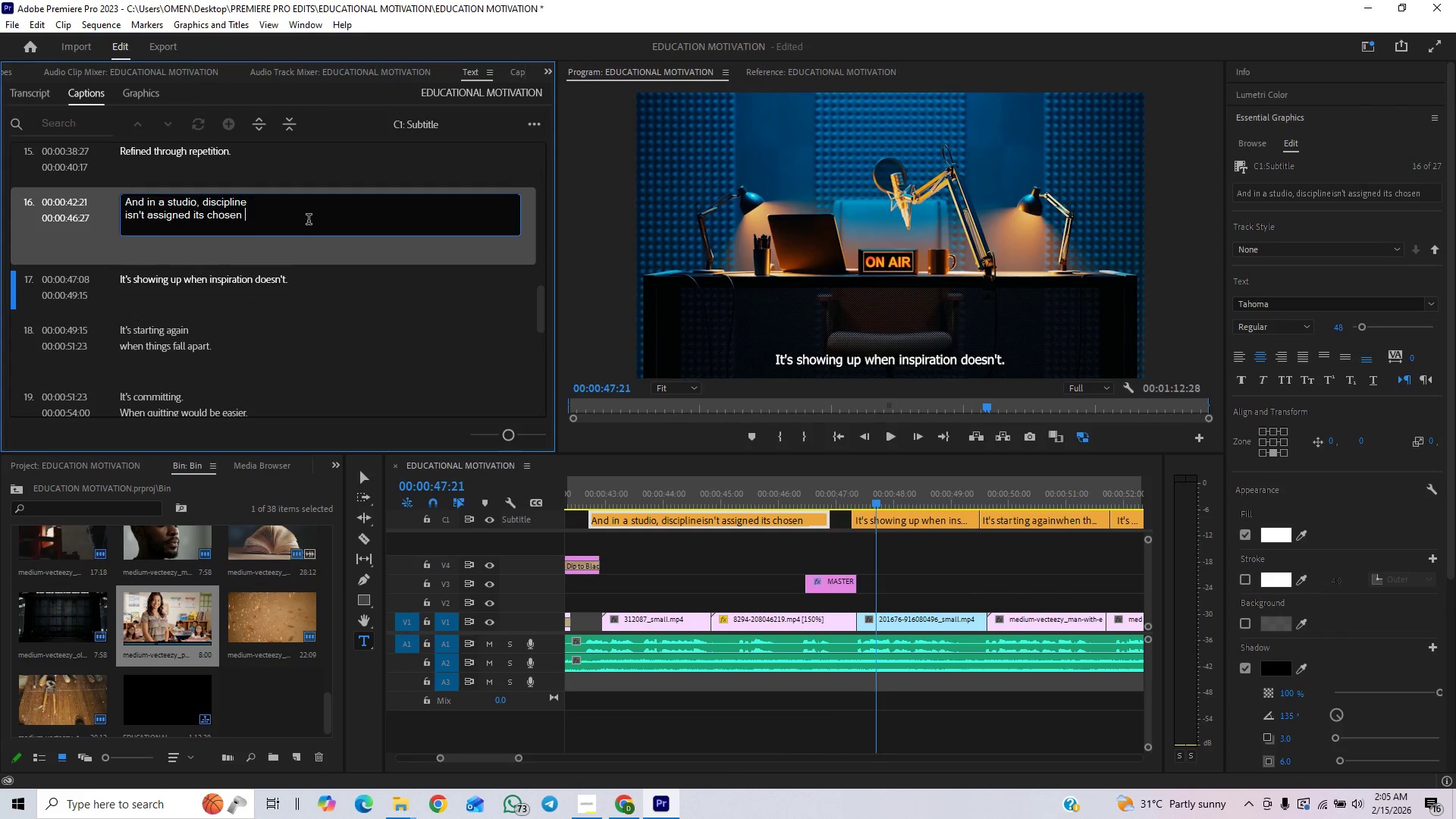 
key(Backspace)
 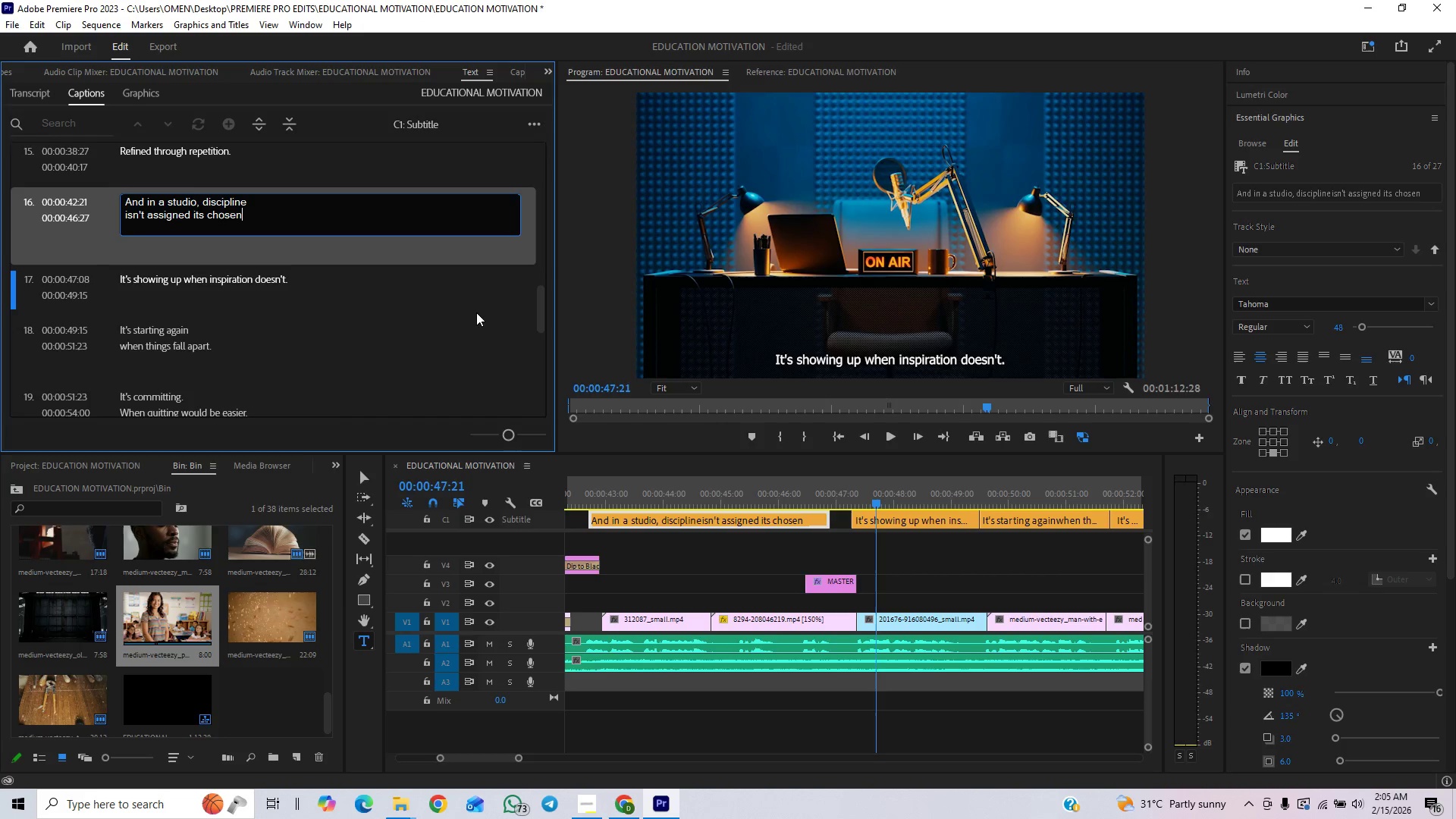 
wait(10.48)
 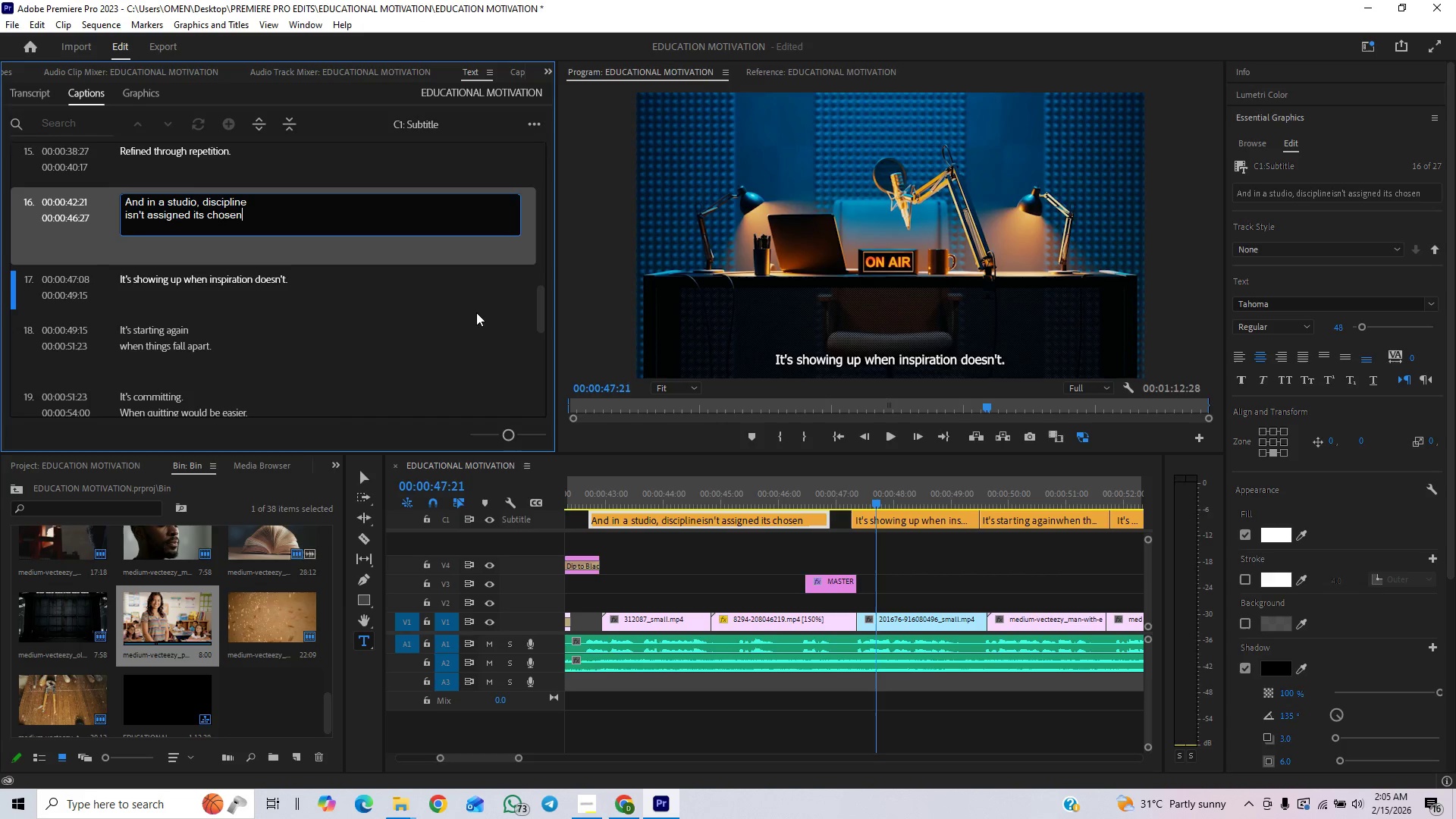 
left_click([782, 560])
 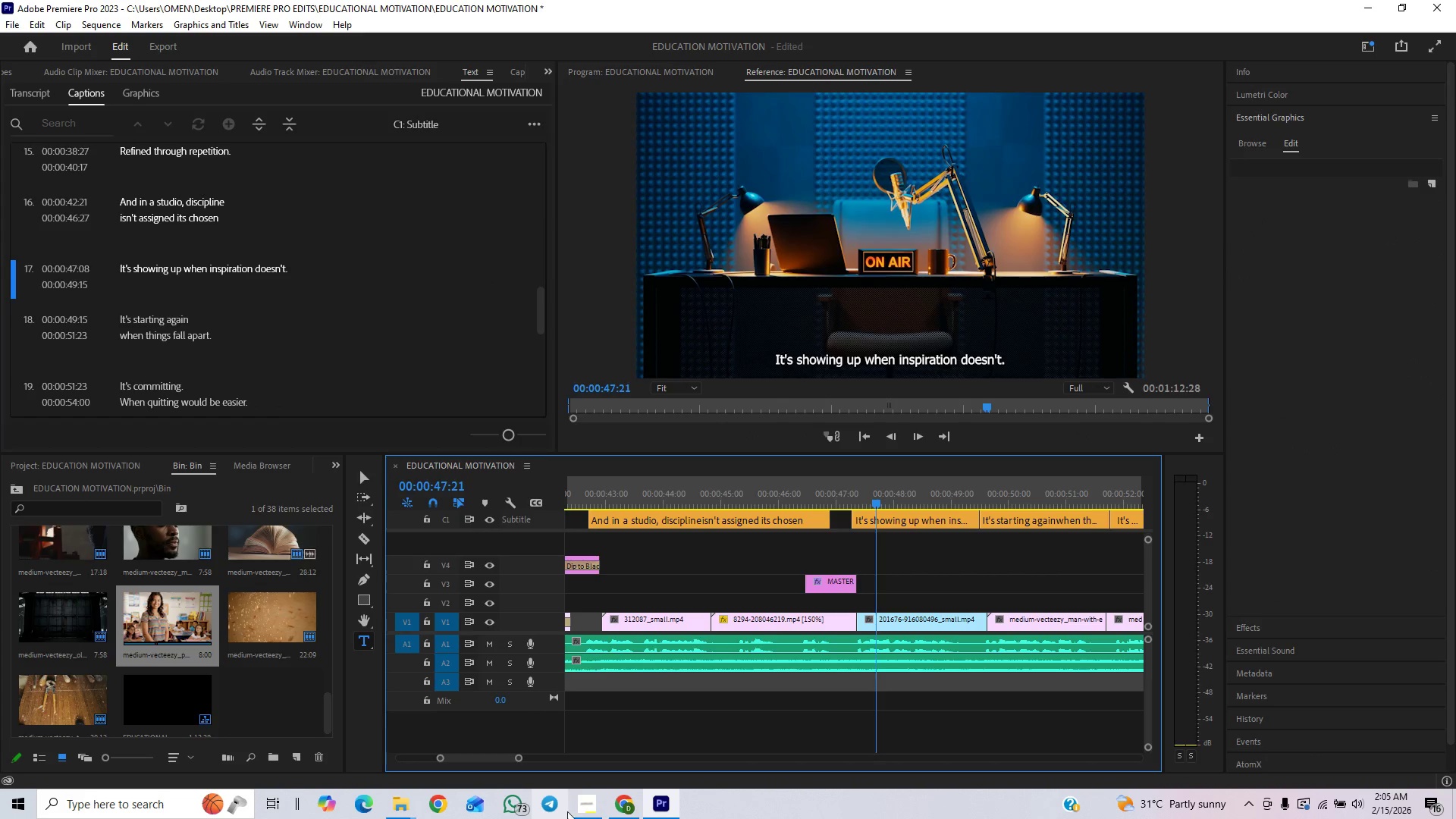 
left_click([582, 805])